 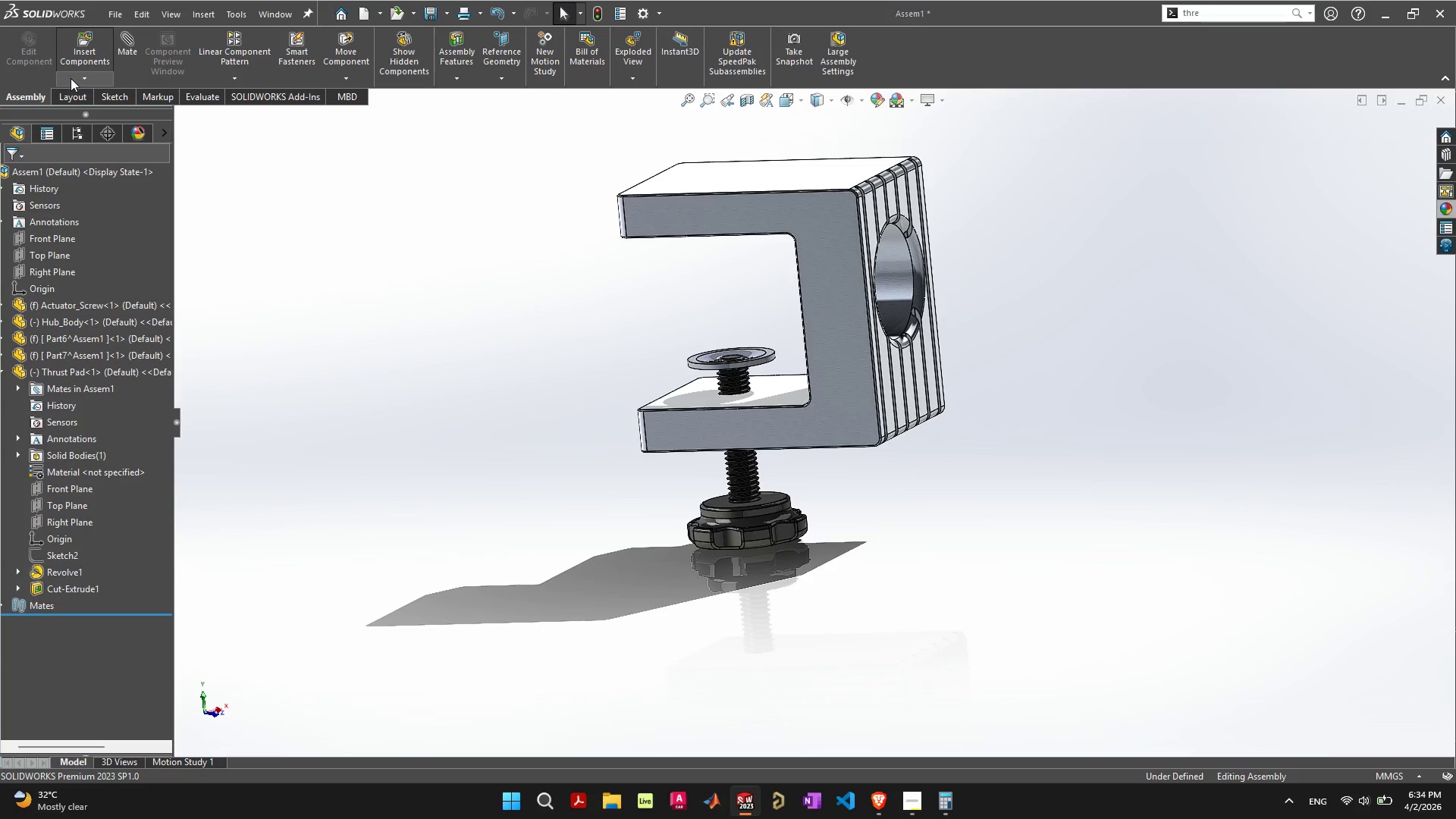 
left_click([603, 789])
 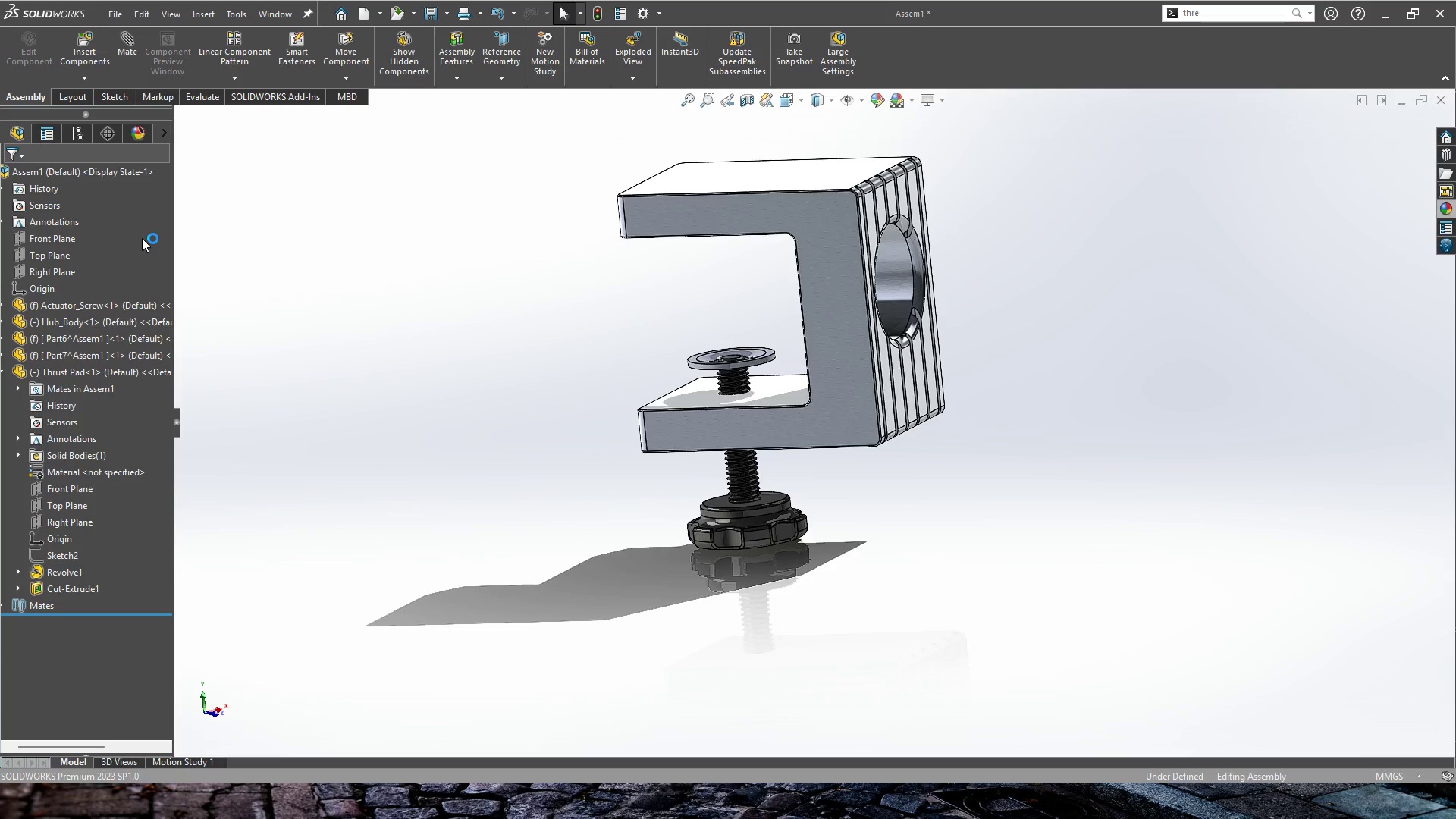 
wait(12.23)
 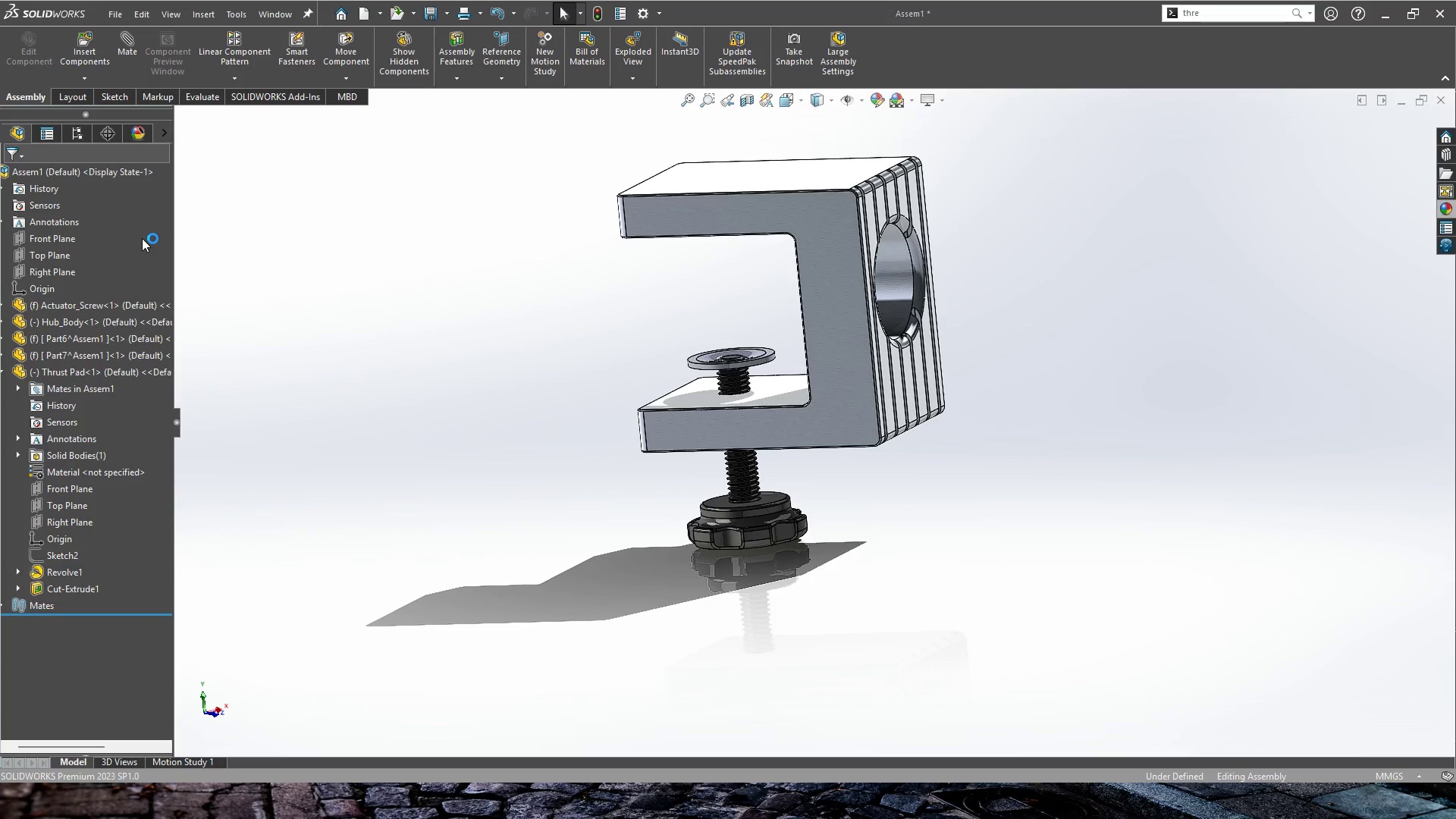 
left_click([885, 804])
 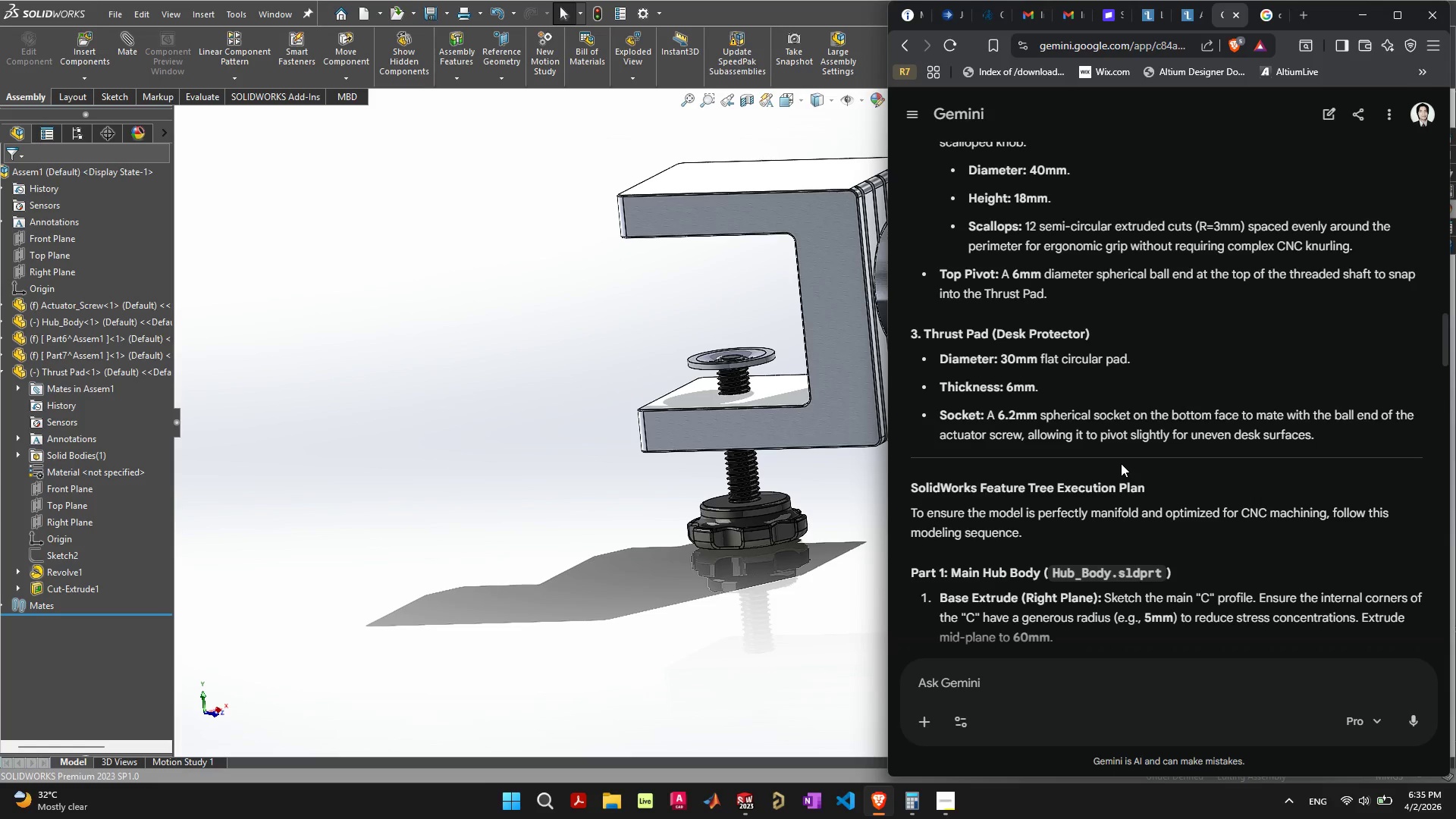 
scroll: coordinate [1129, 455], scroll_direction: down, amount: 5.0
 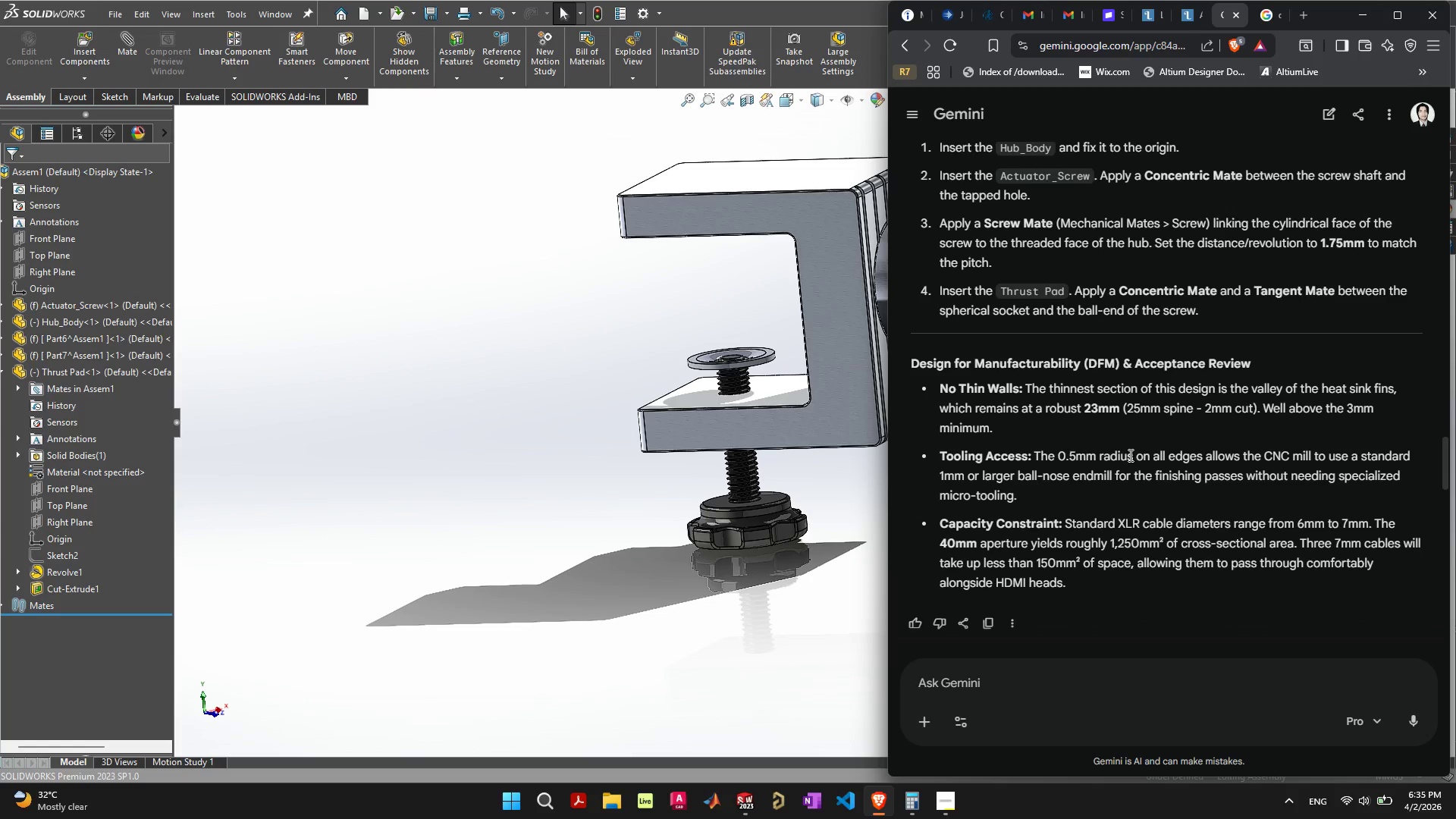 
wait(6.38)
 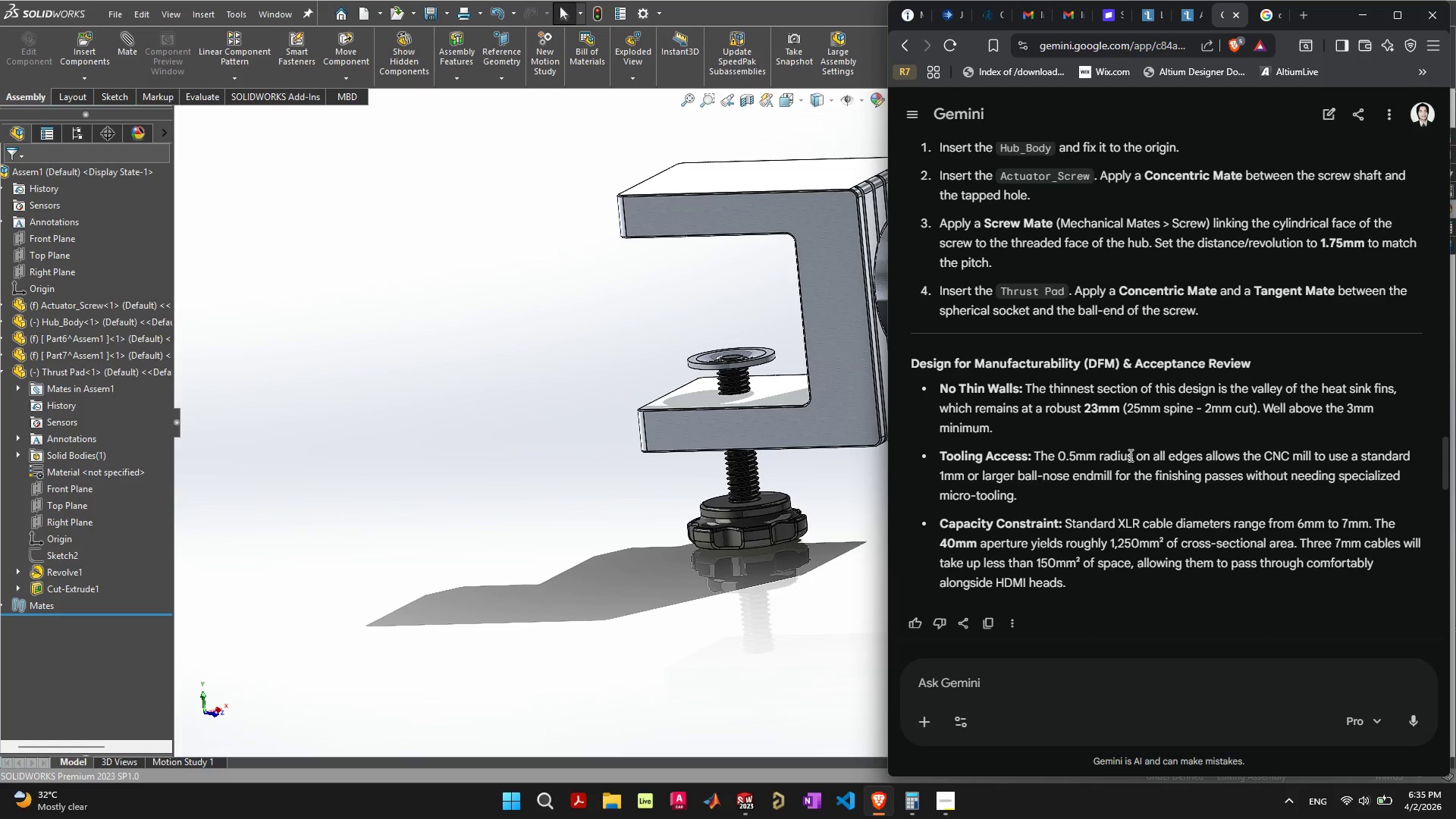 
scroll: coordinate [1129, 455], scroll_direction: up, amount: 1.0
 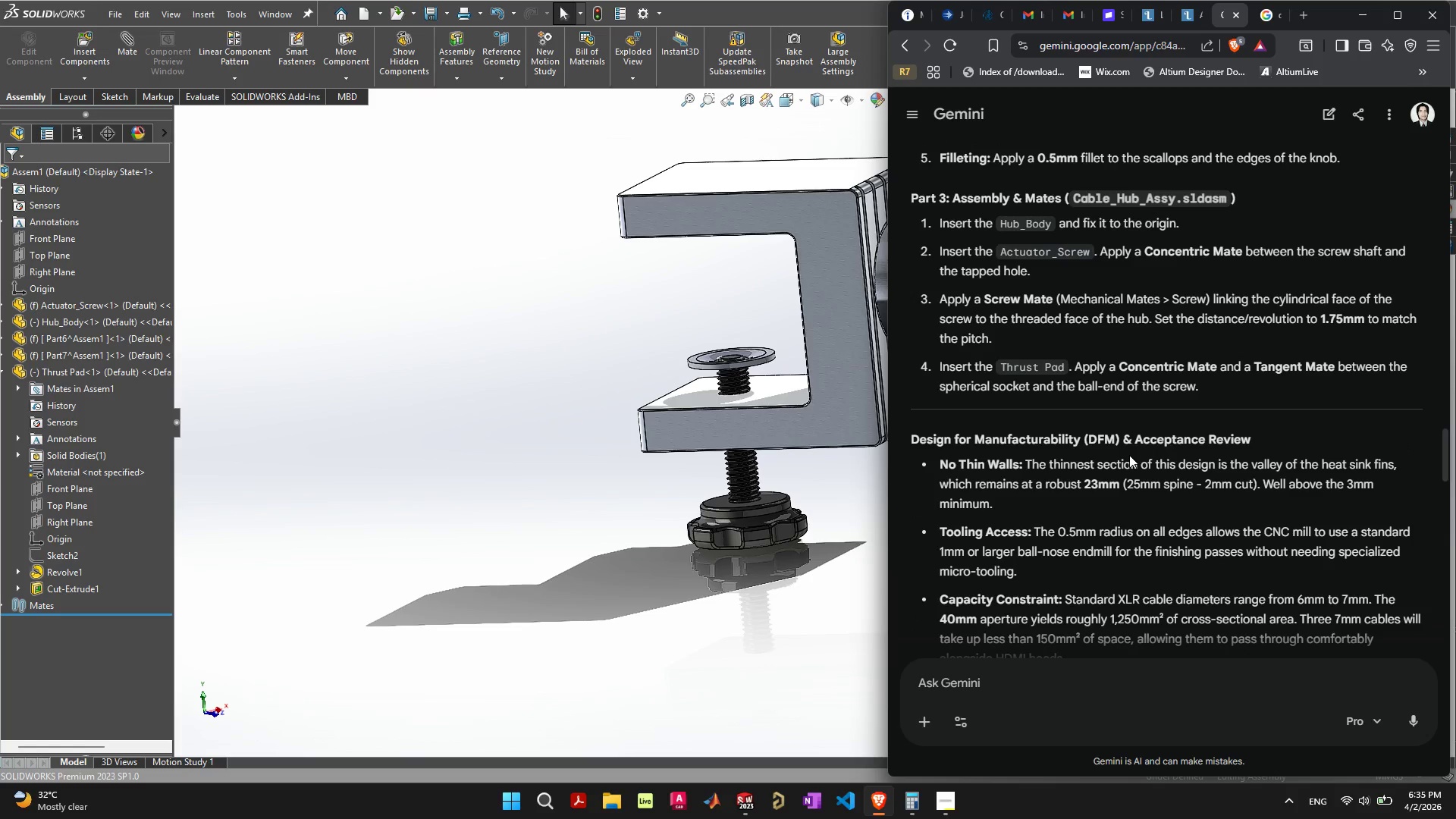 
scroll: coordinate [1129, 456], scroll_direction: down, amount: 4.0
 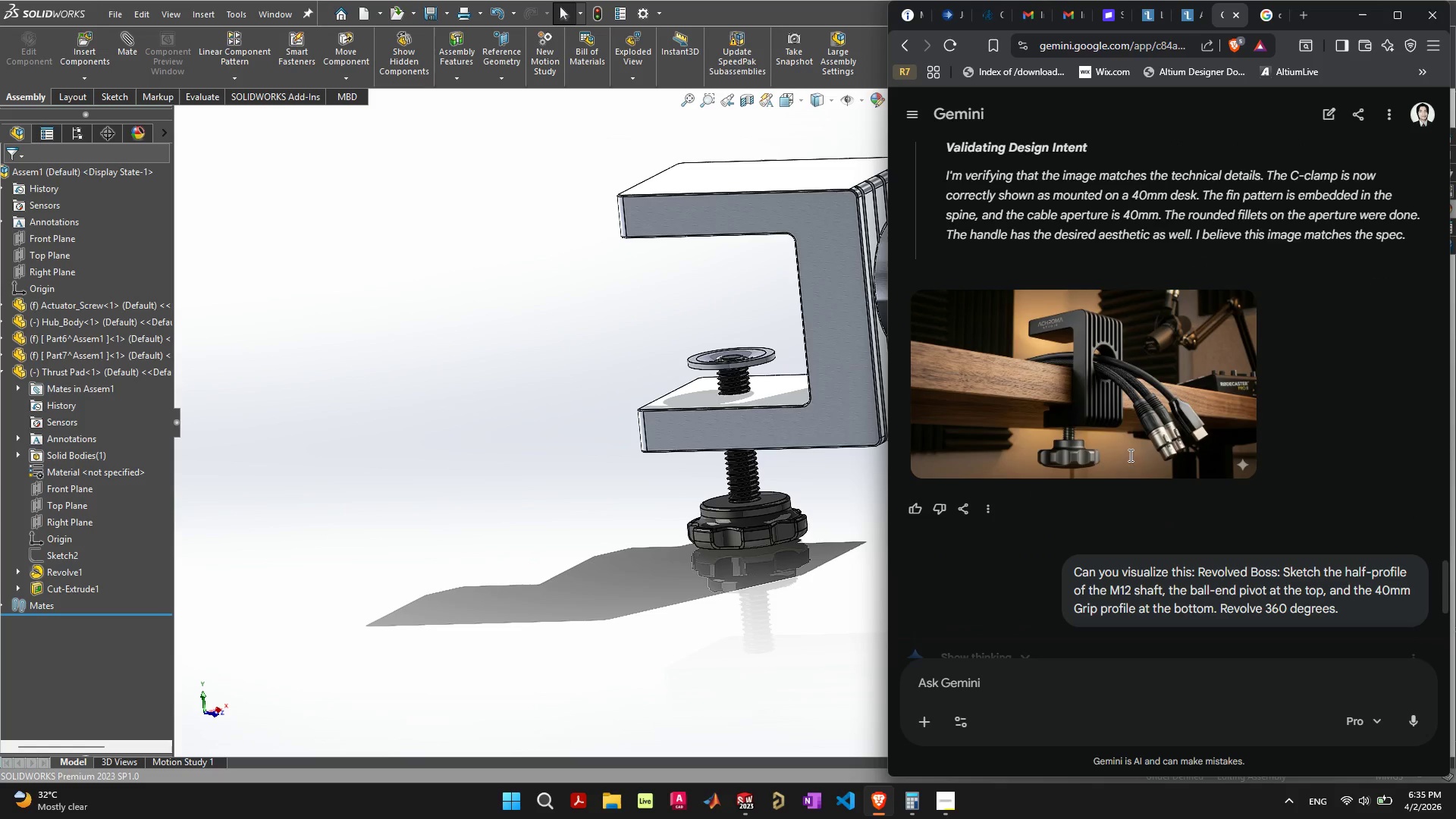 
mouse_move([1177, 322])
 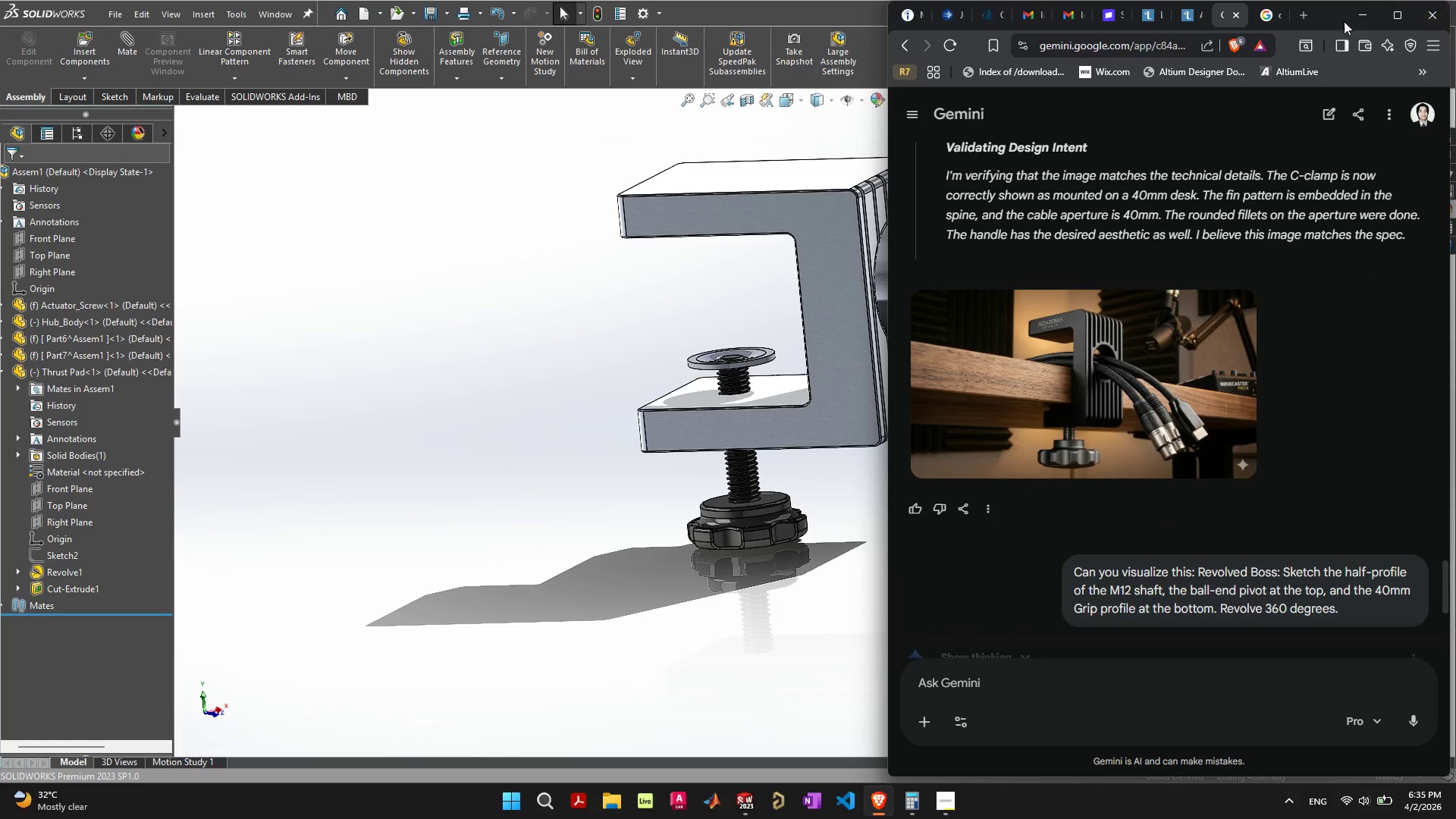 
left_click([1428, 17])
 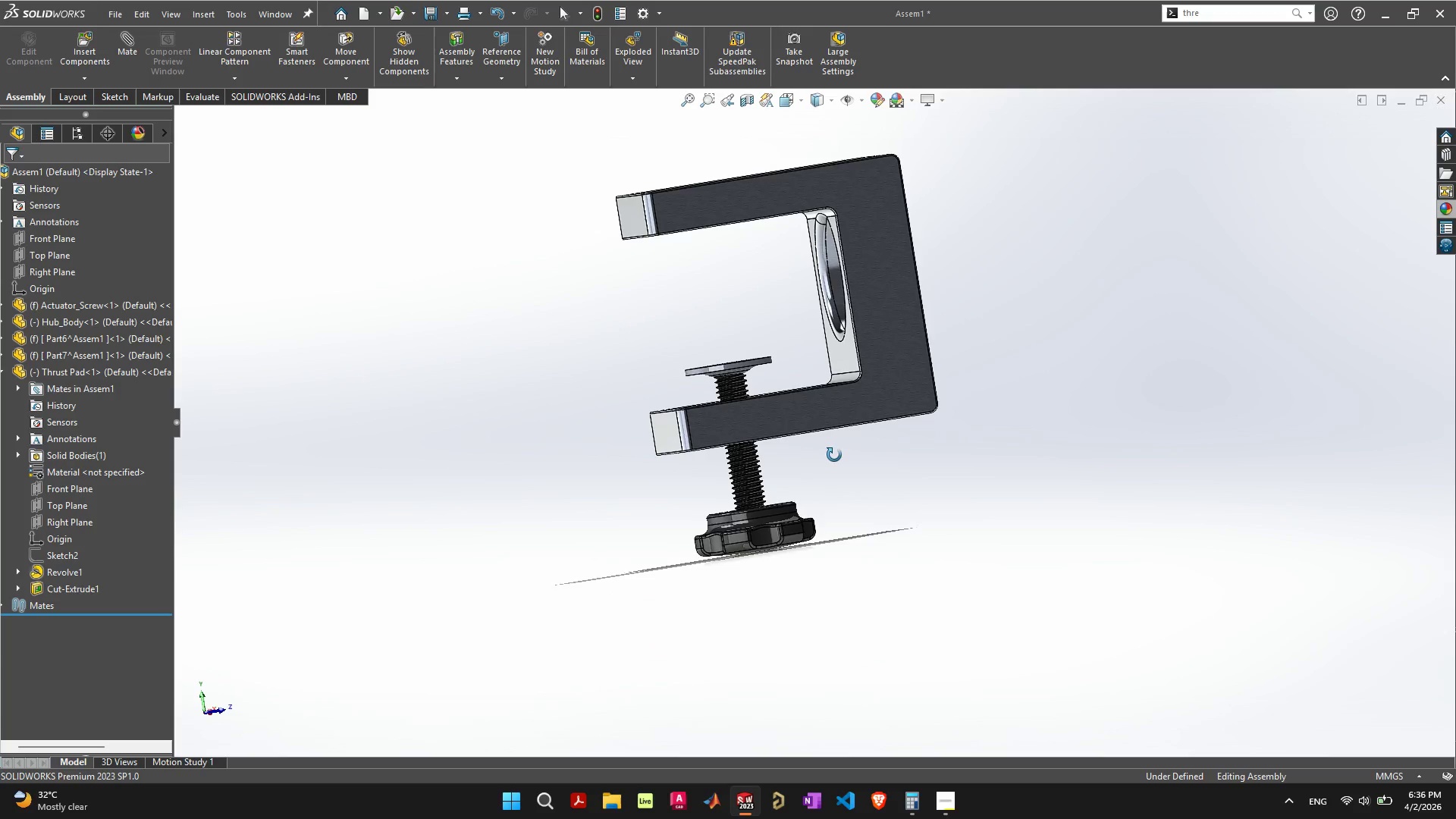 
wait(44.56)
 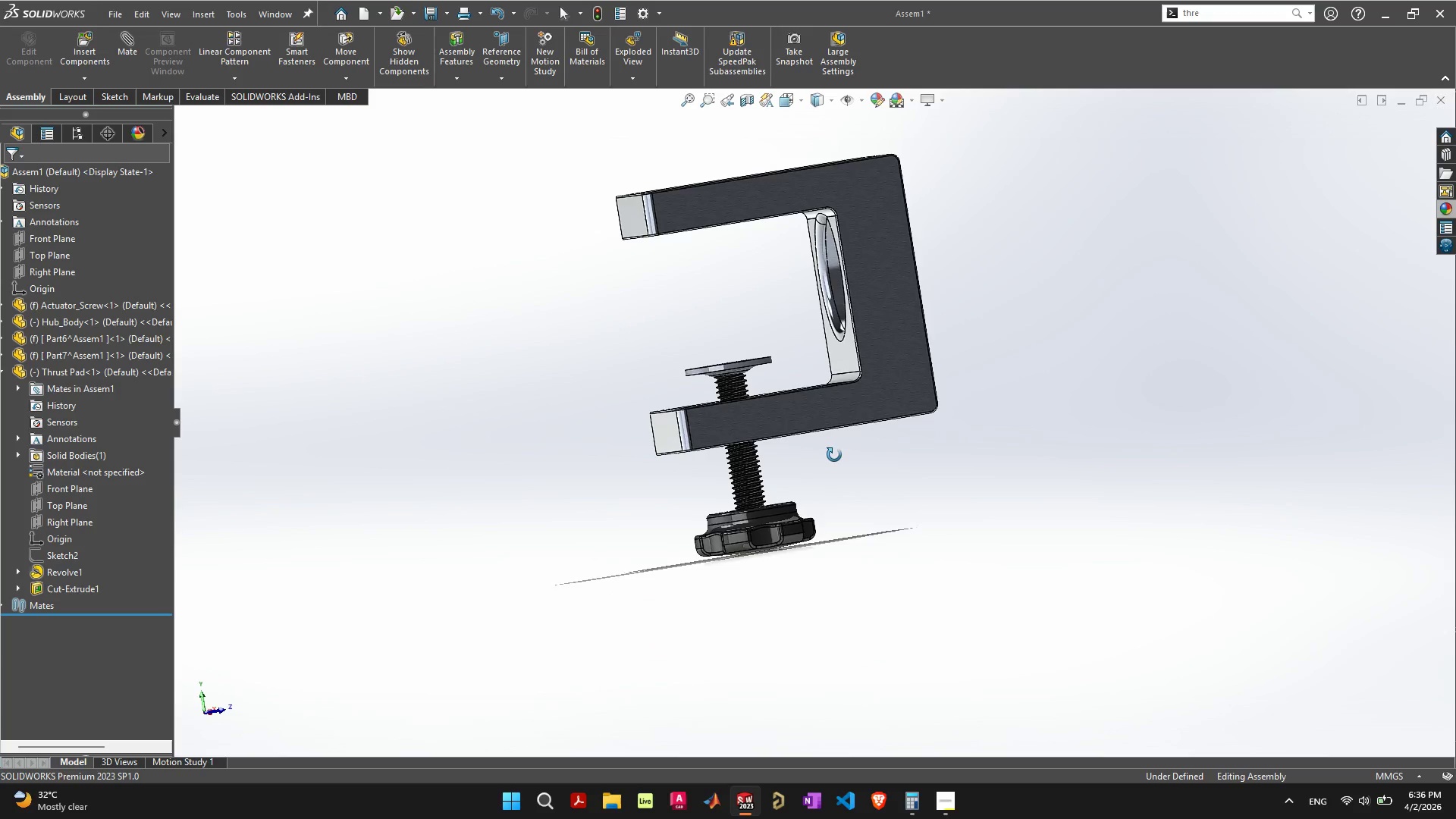 
left_click([759, 364])
 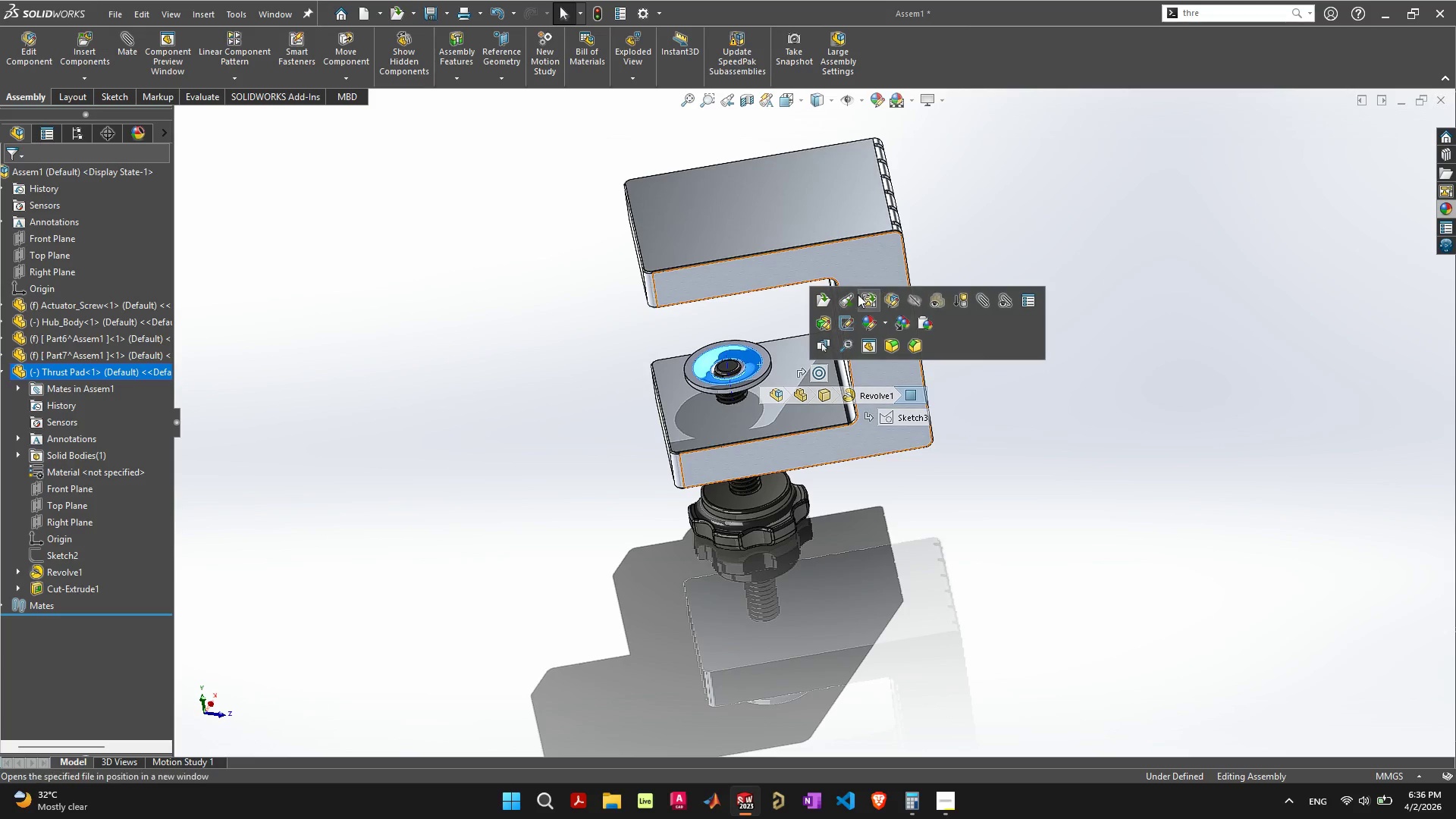 
left_click([848, 299])
 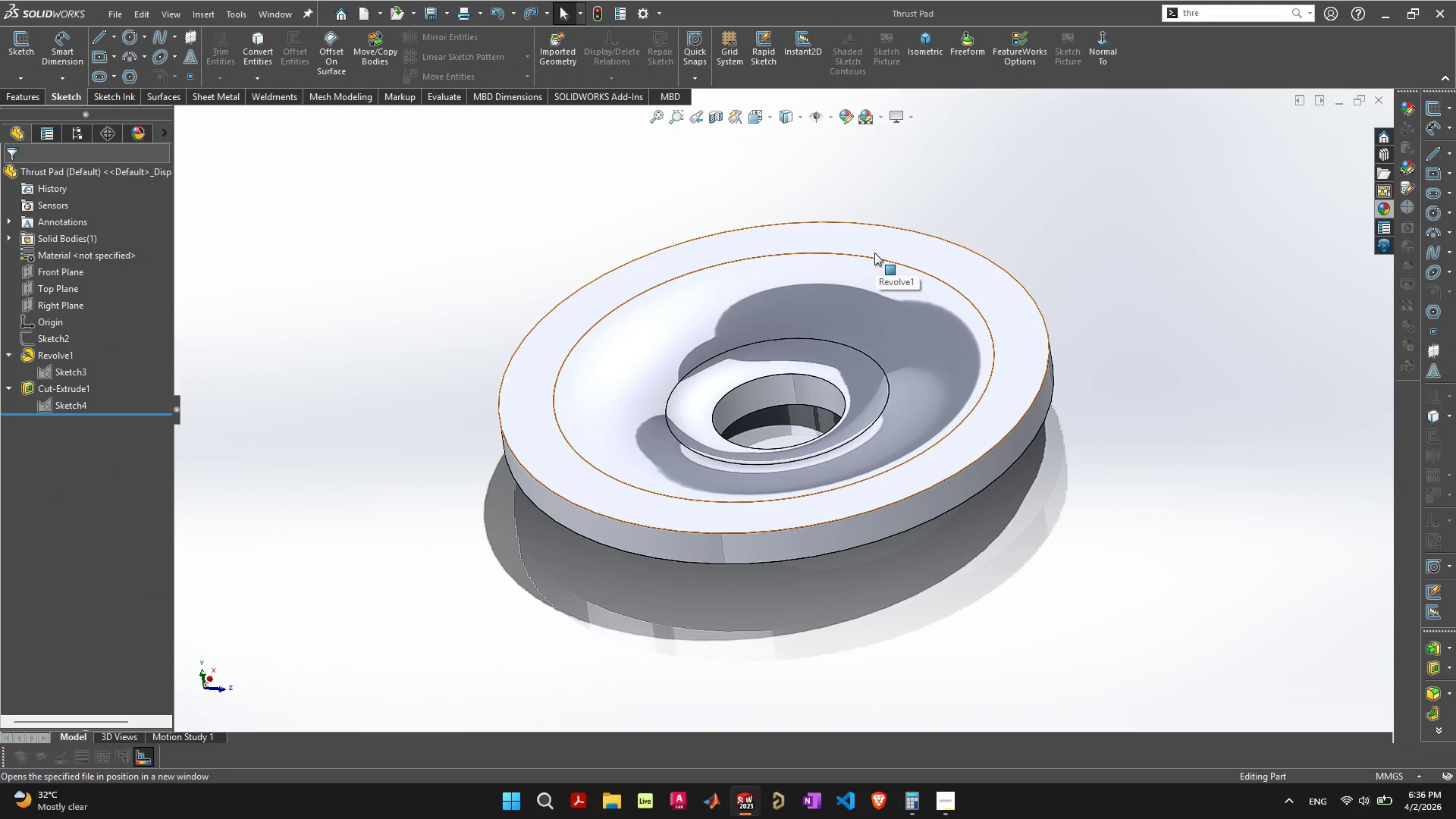 
left_click([871, 257])
 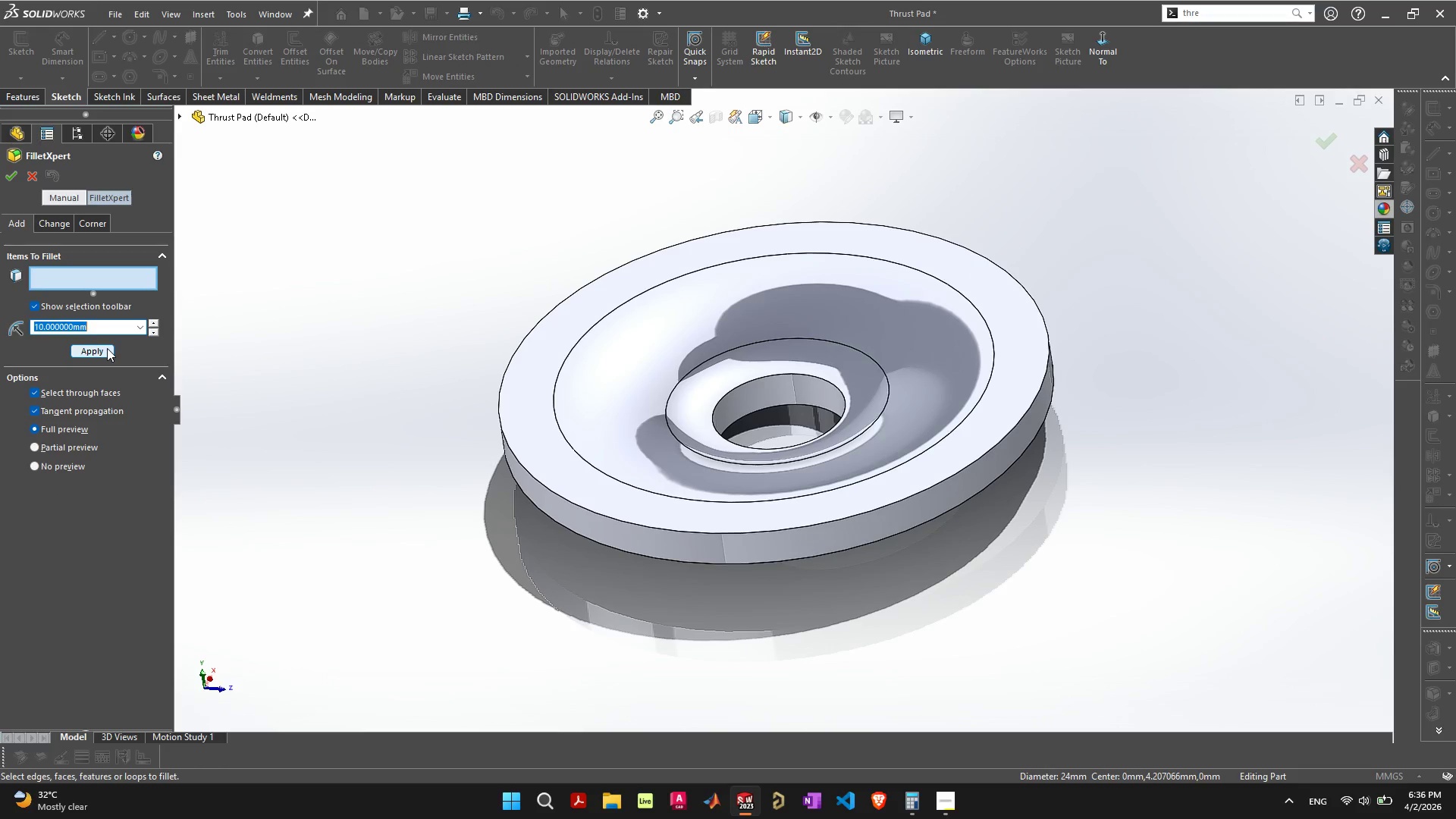 
wait(6.27)
 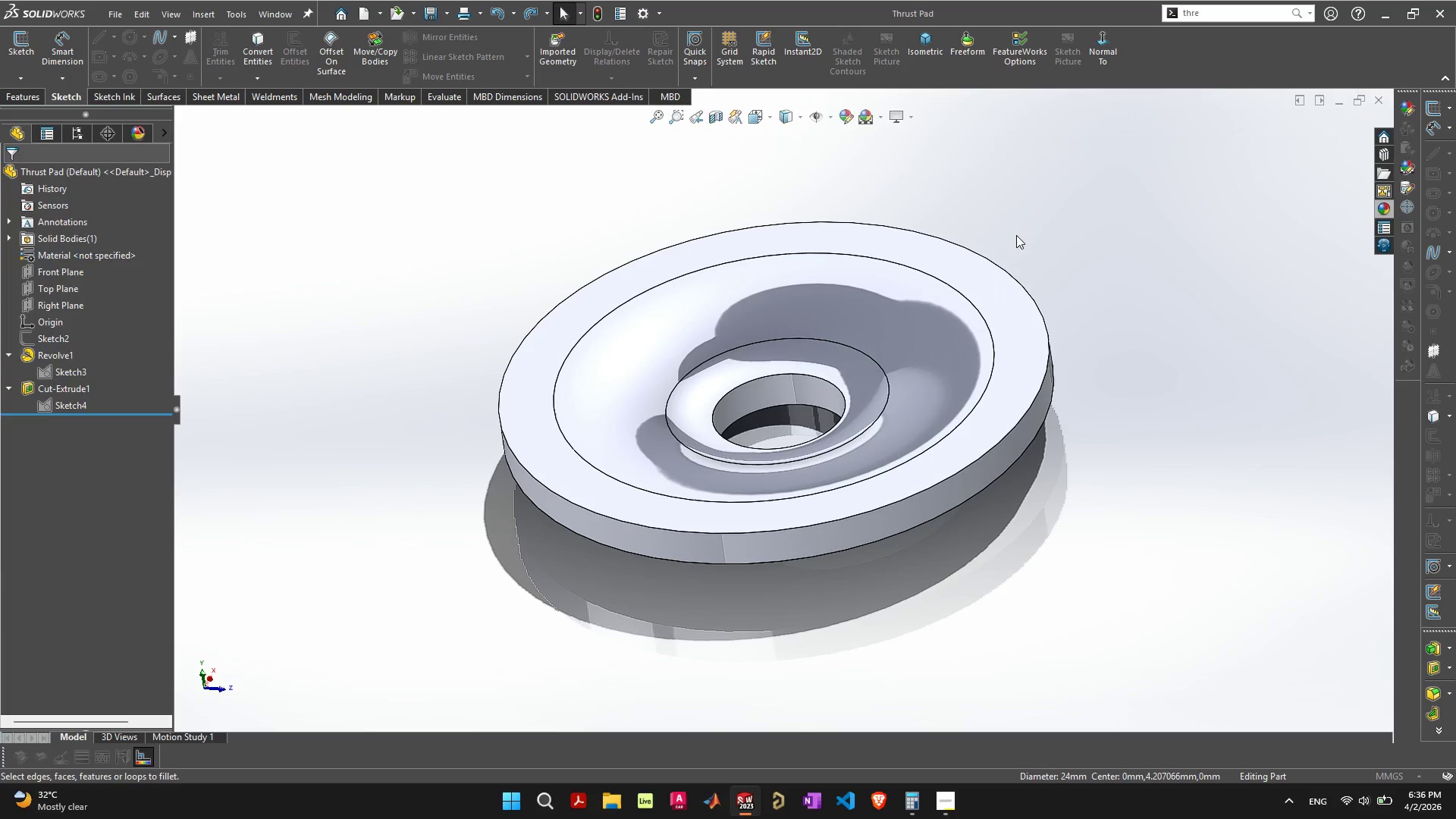 
double_click([152, 332])
 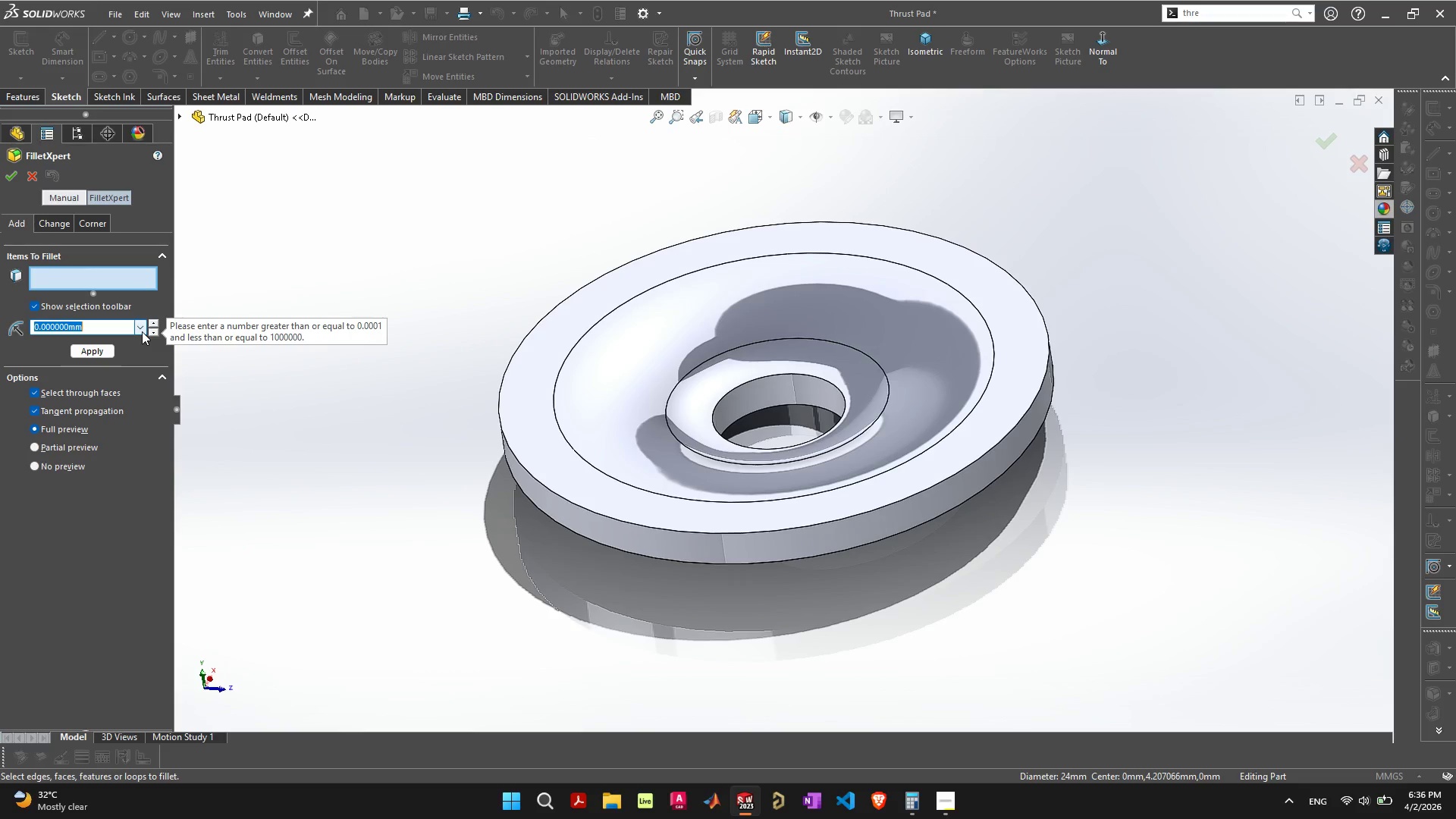 
key(3)
 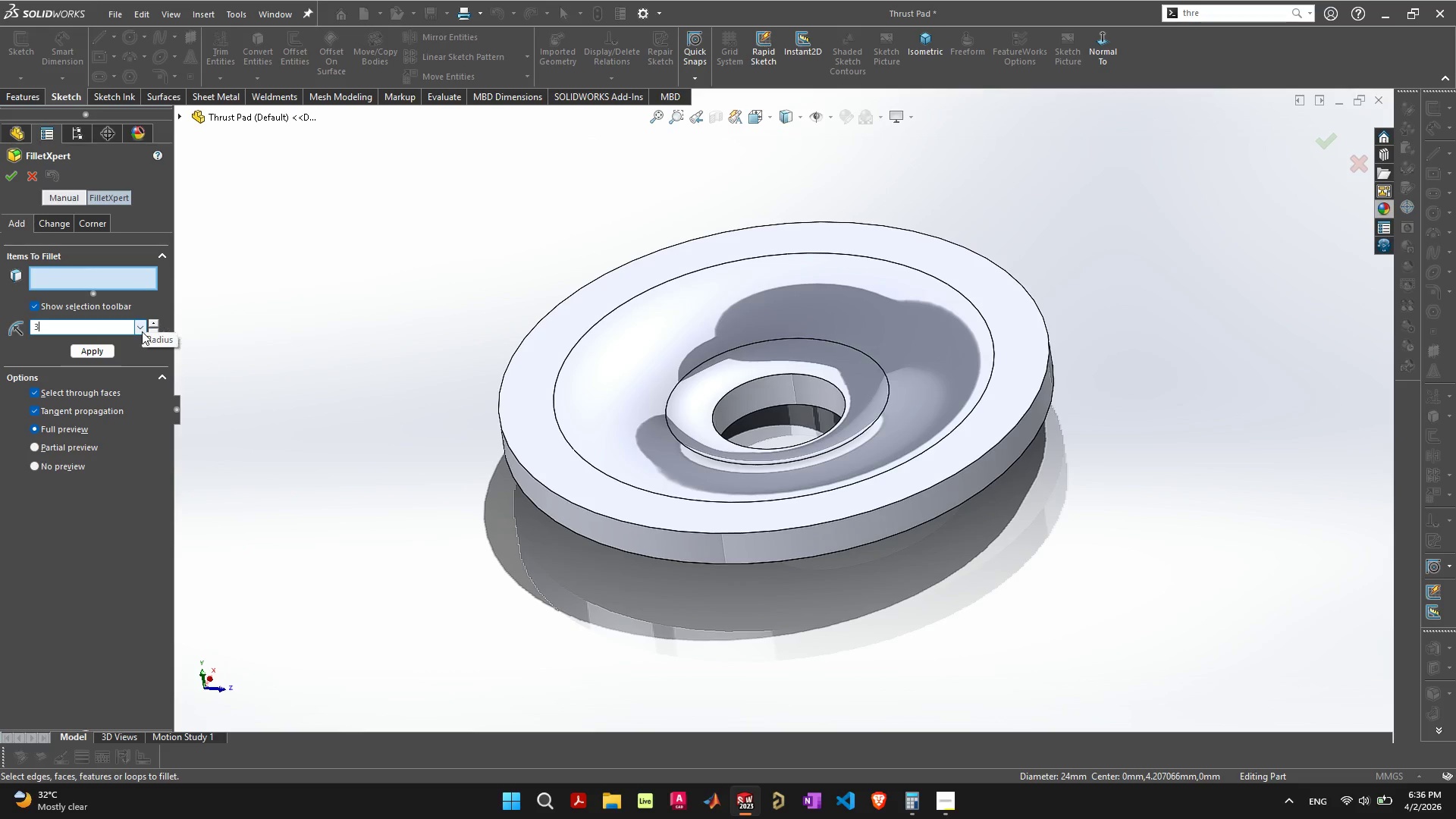 
key(Enter)
 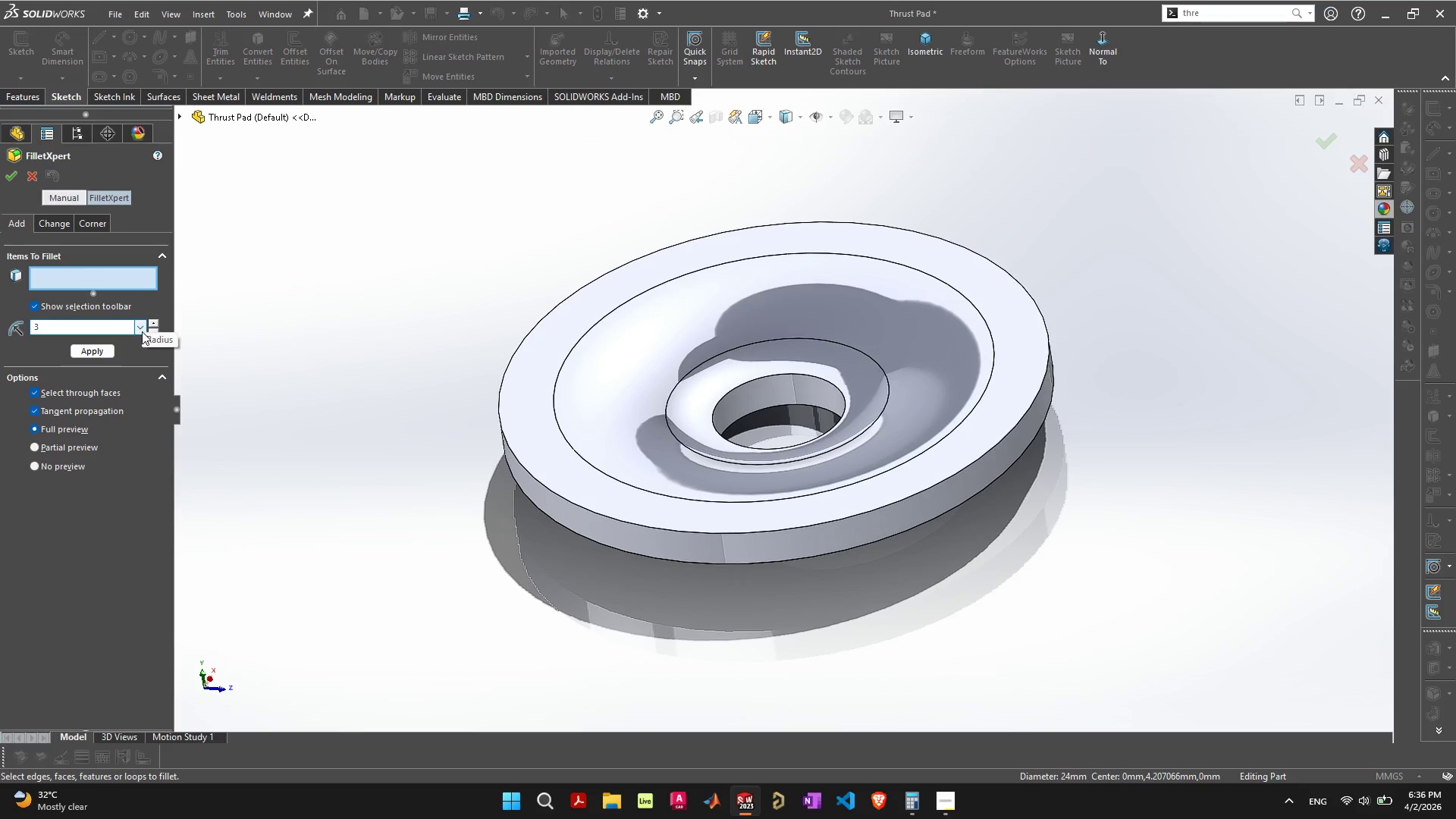 
key(Tab)
 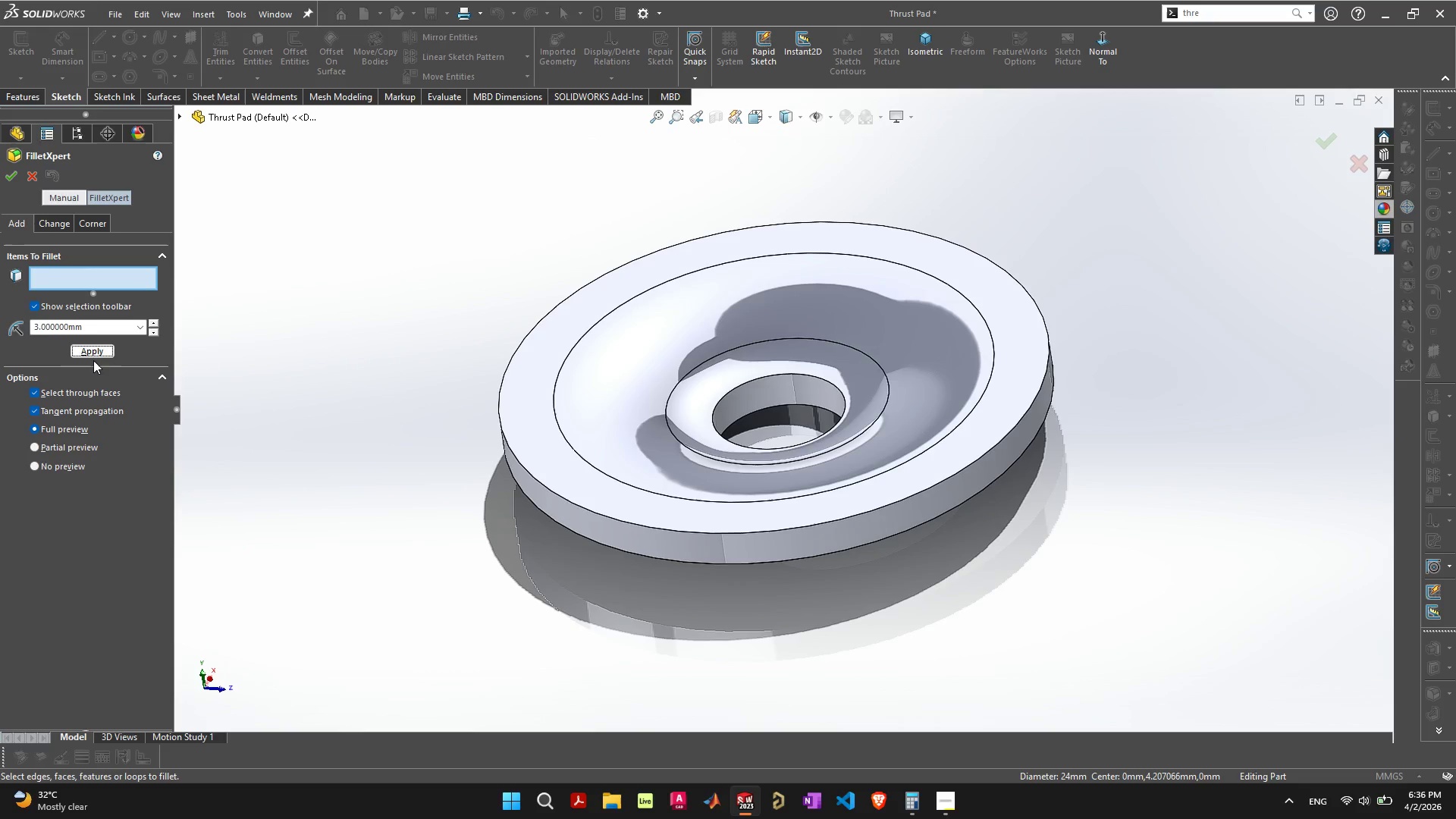 
left_click([94, 353])
 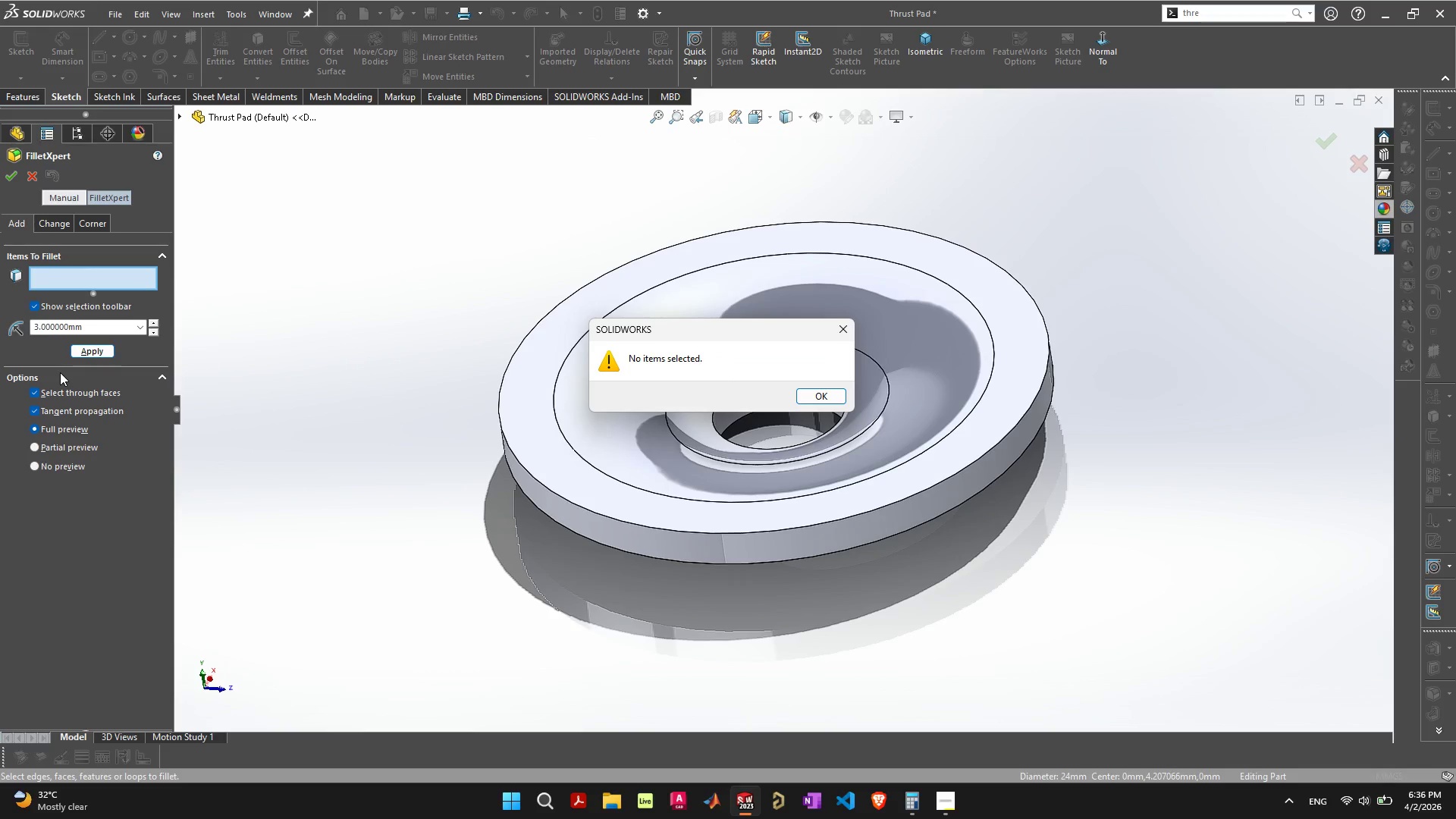 
key(Escape)
 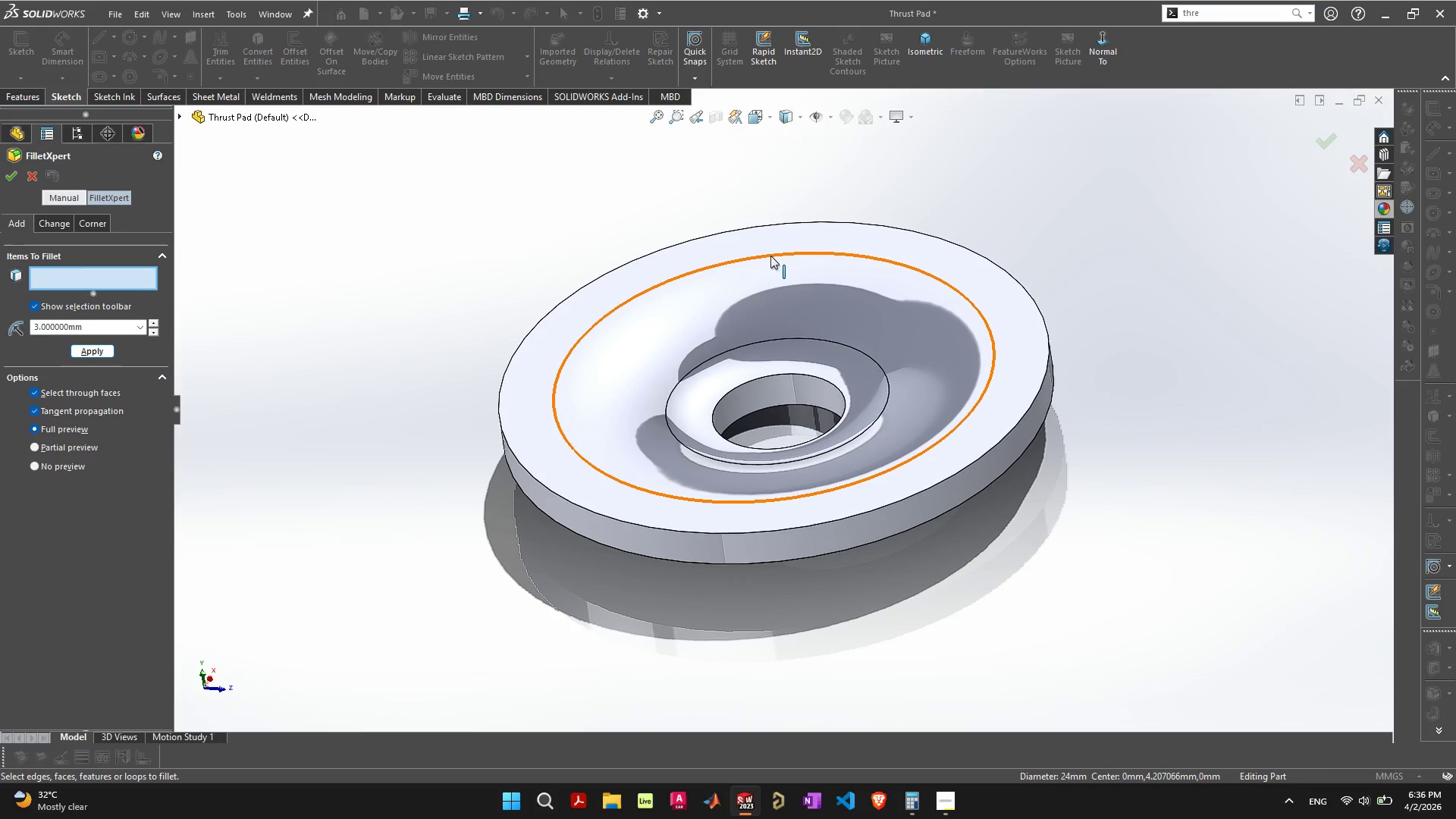 
left_click([770, 256])
 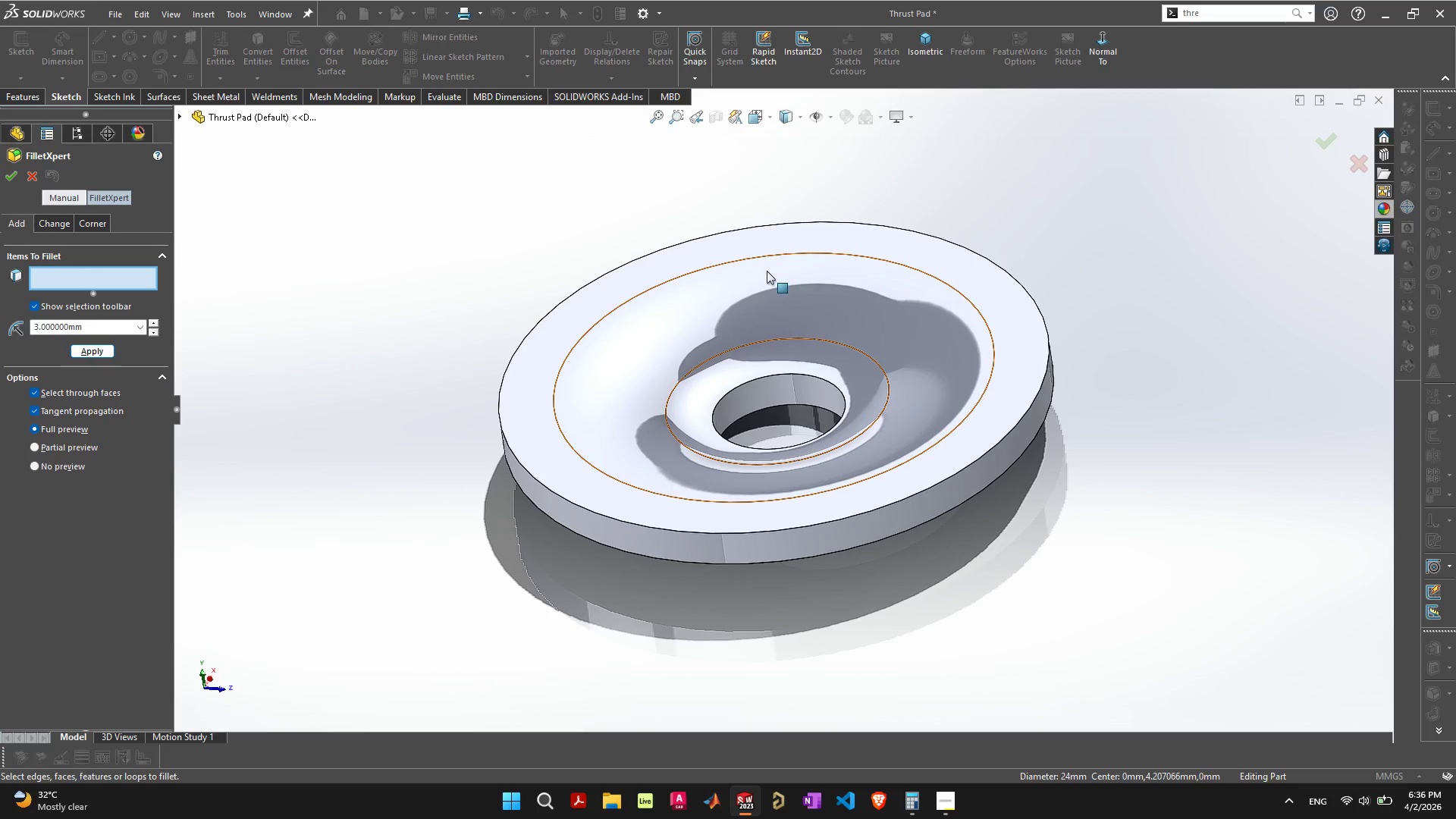 
key(Escape)
 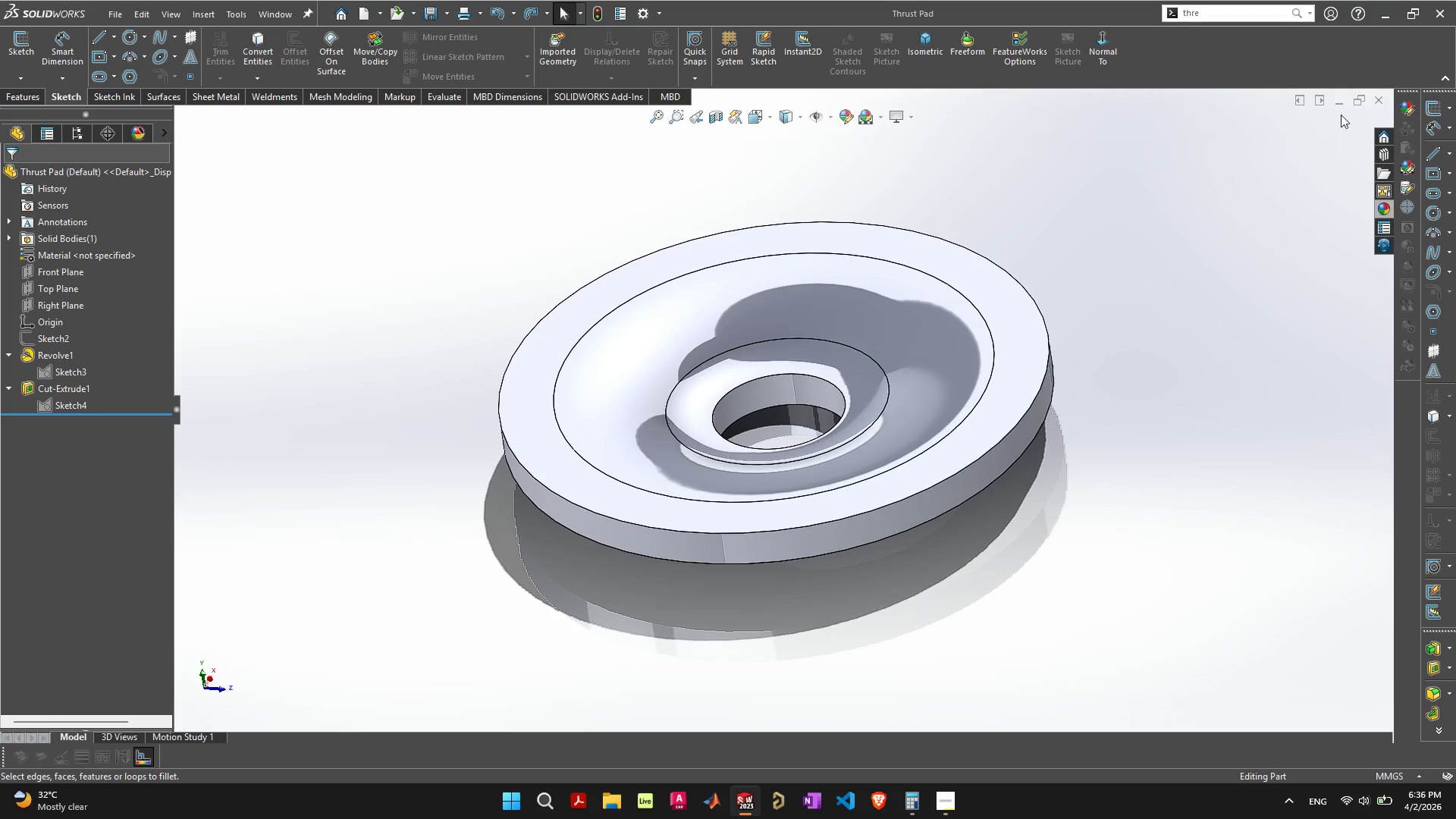 
left_click([1377, 100])
 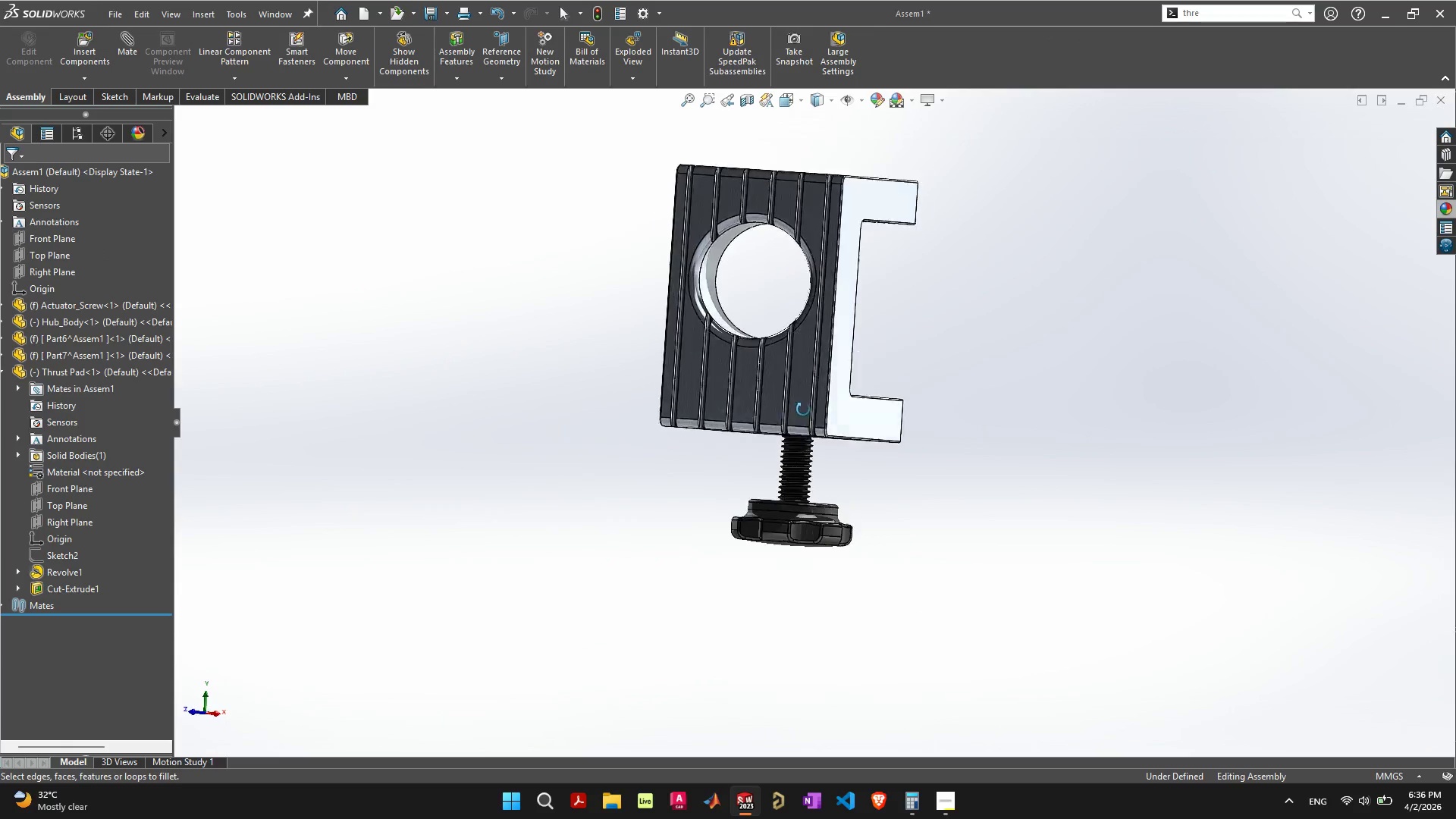 
wait(8.28)
 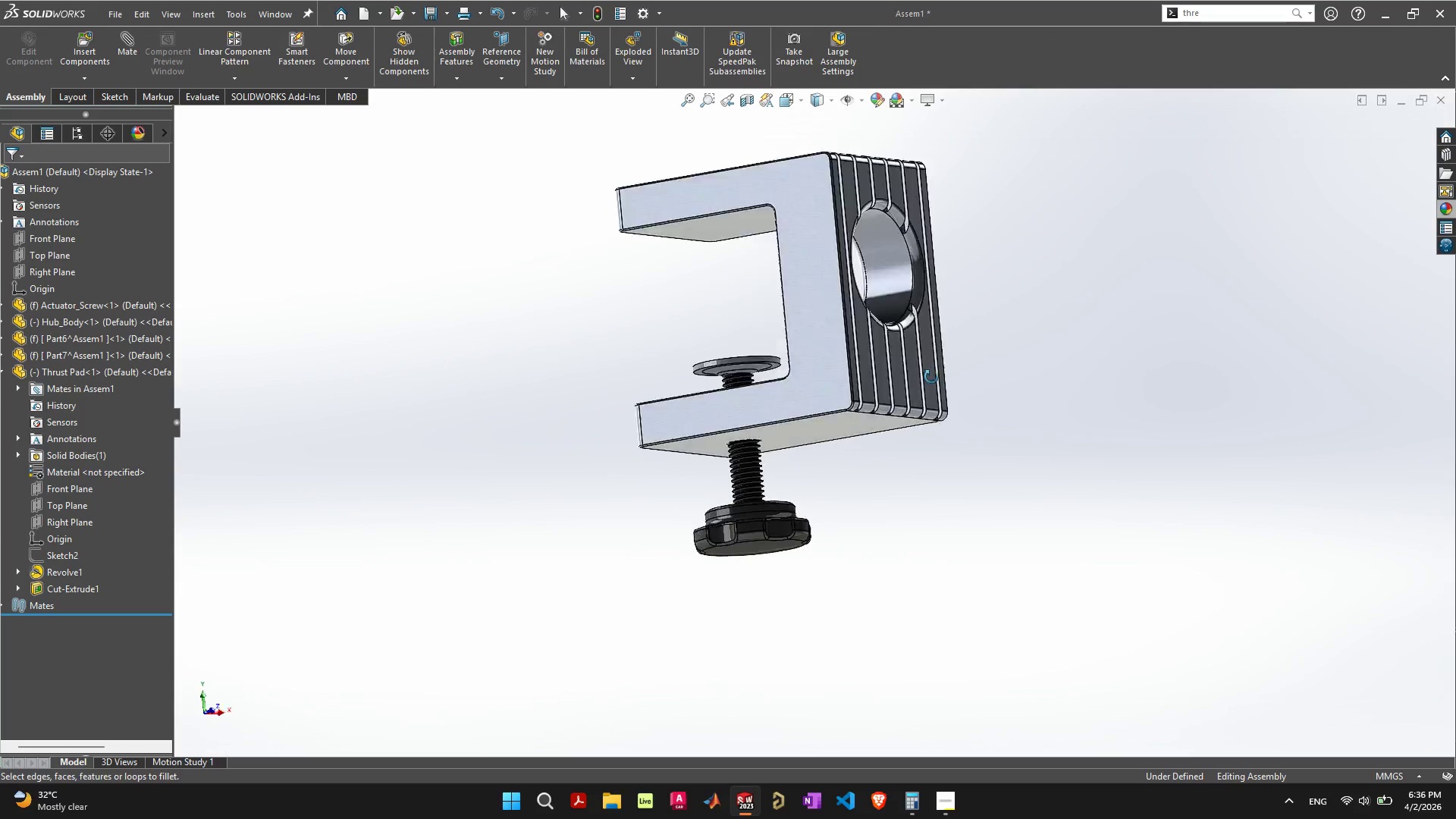 
key(Control+S)
 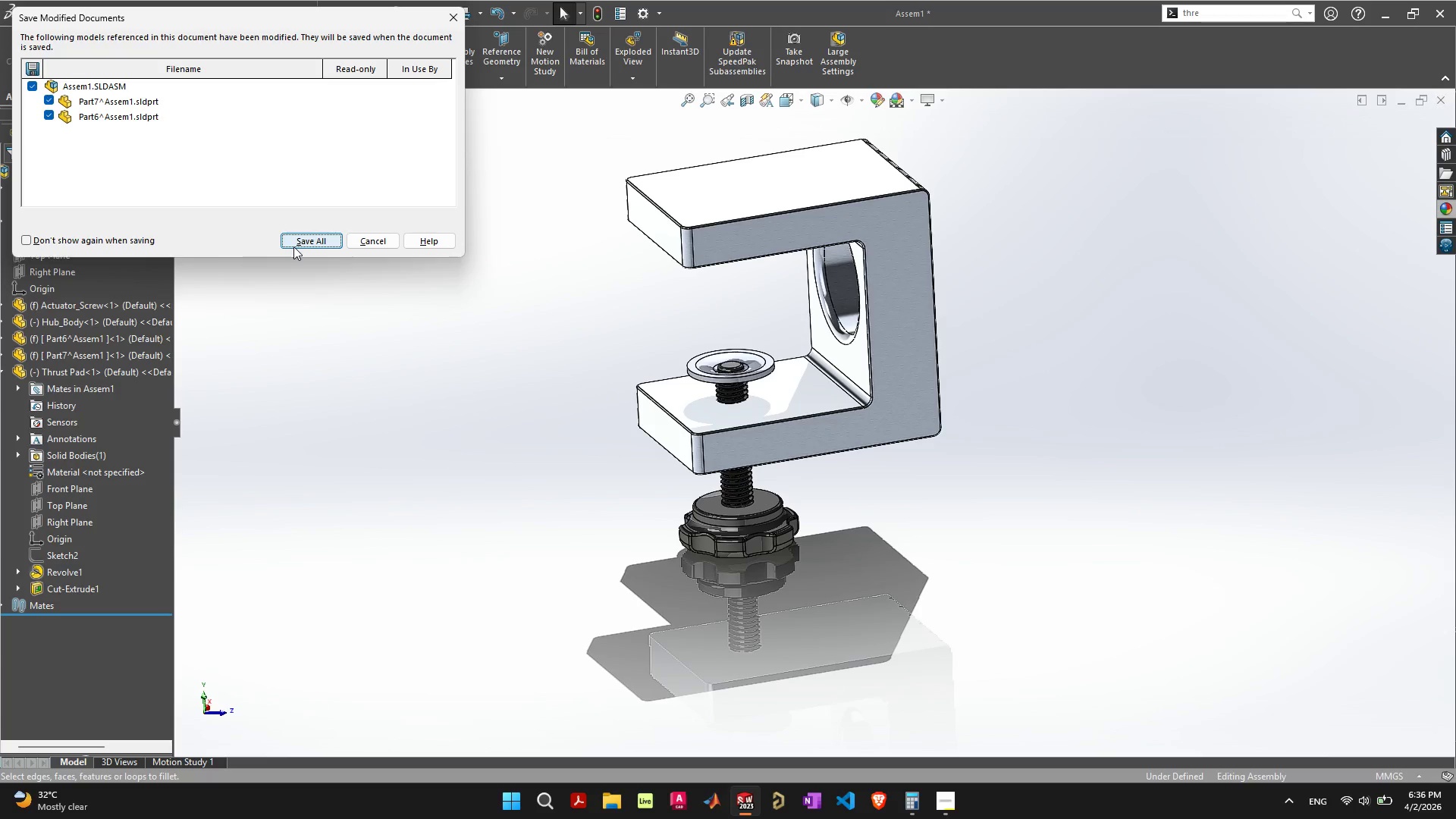 
left_click([294, 246])
 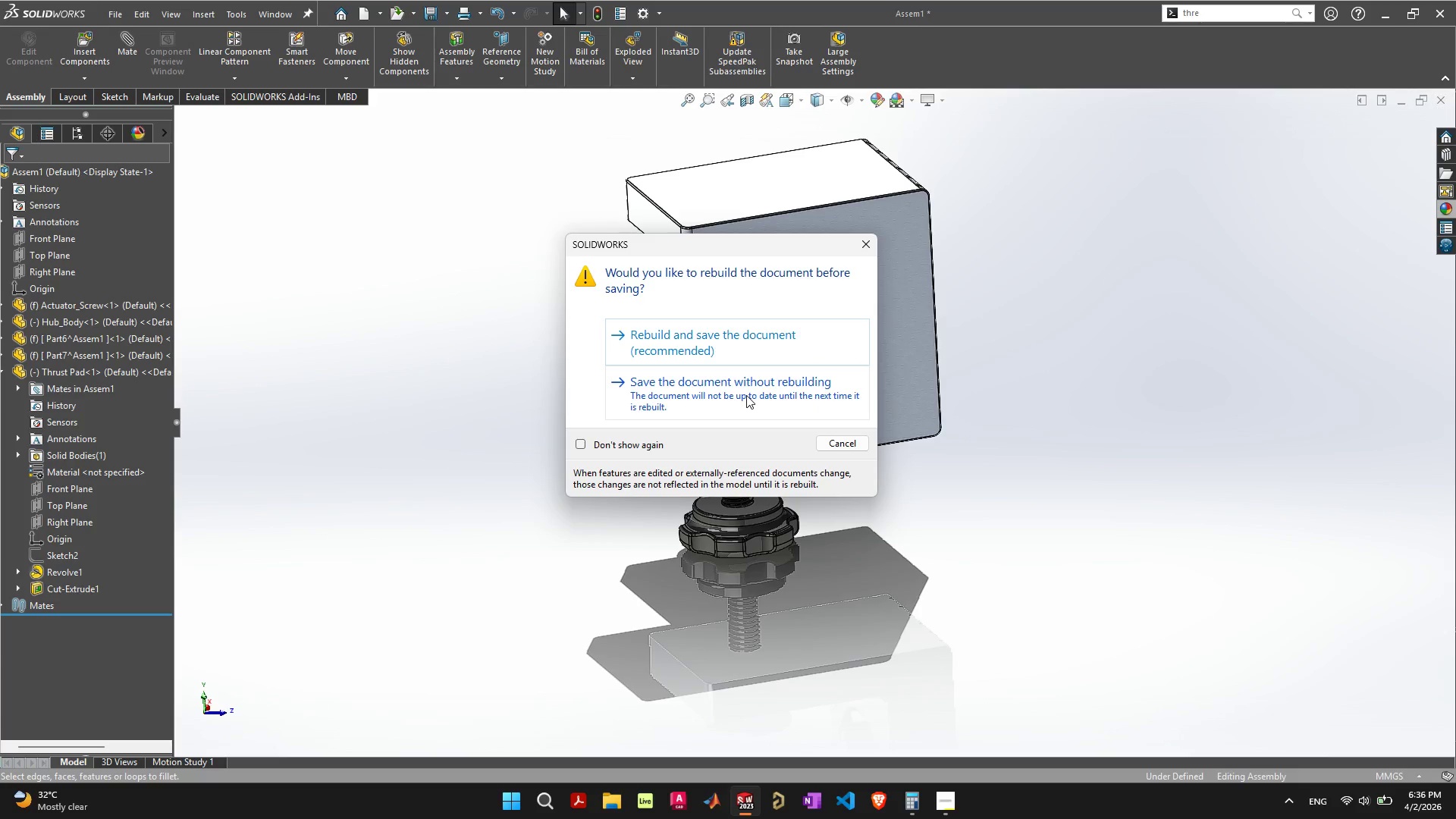 
wait(6.88)
 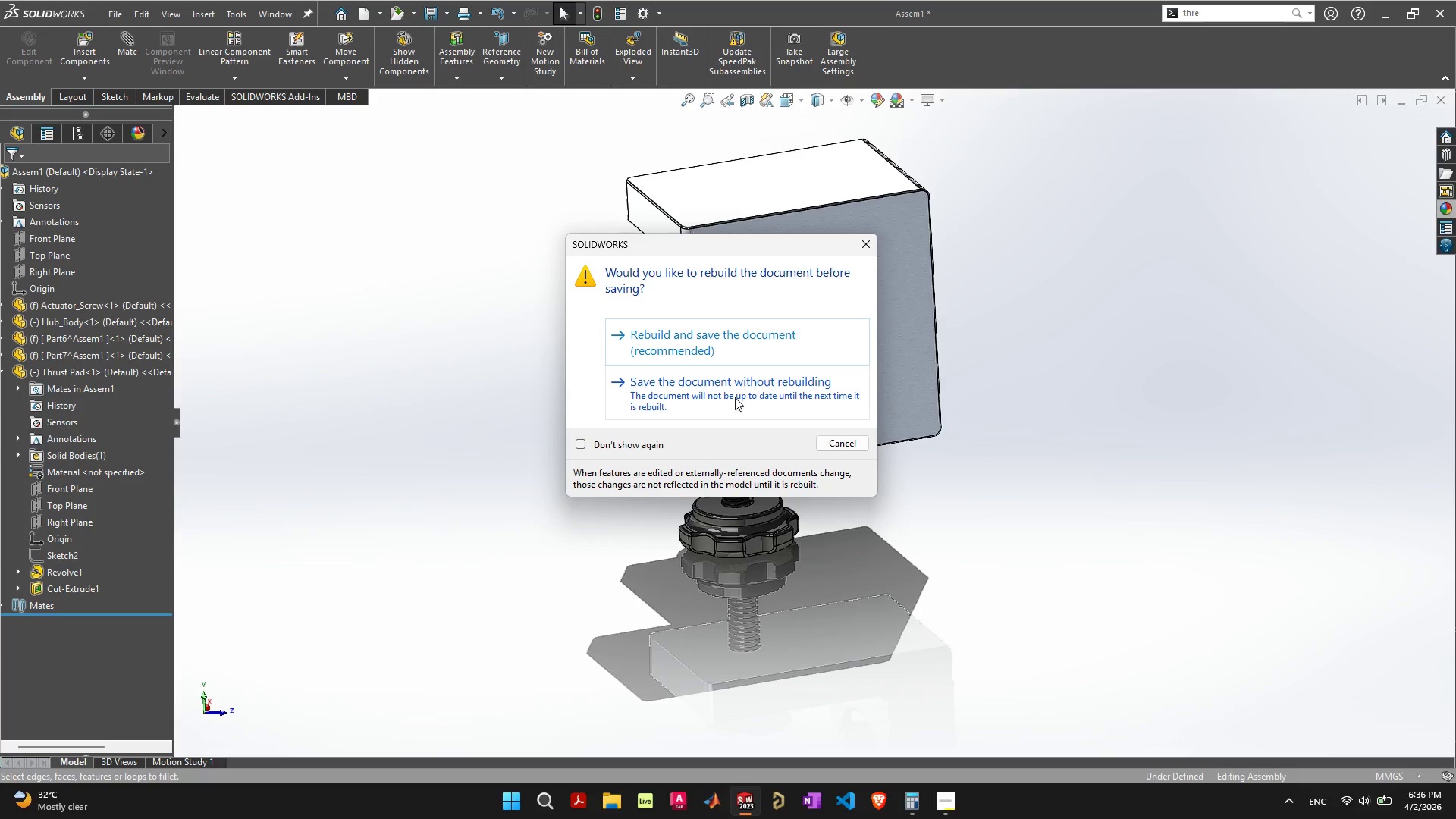 
left_click([751, 337])
 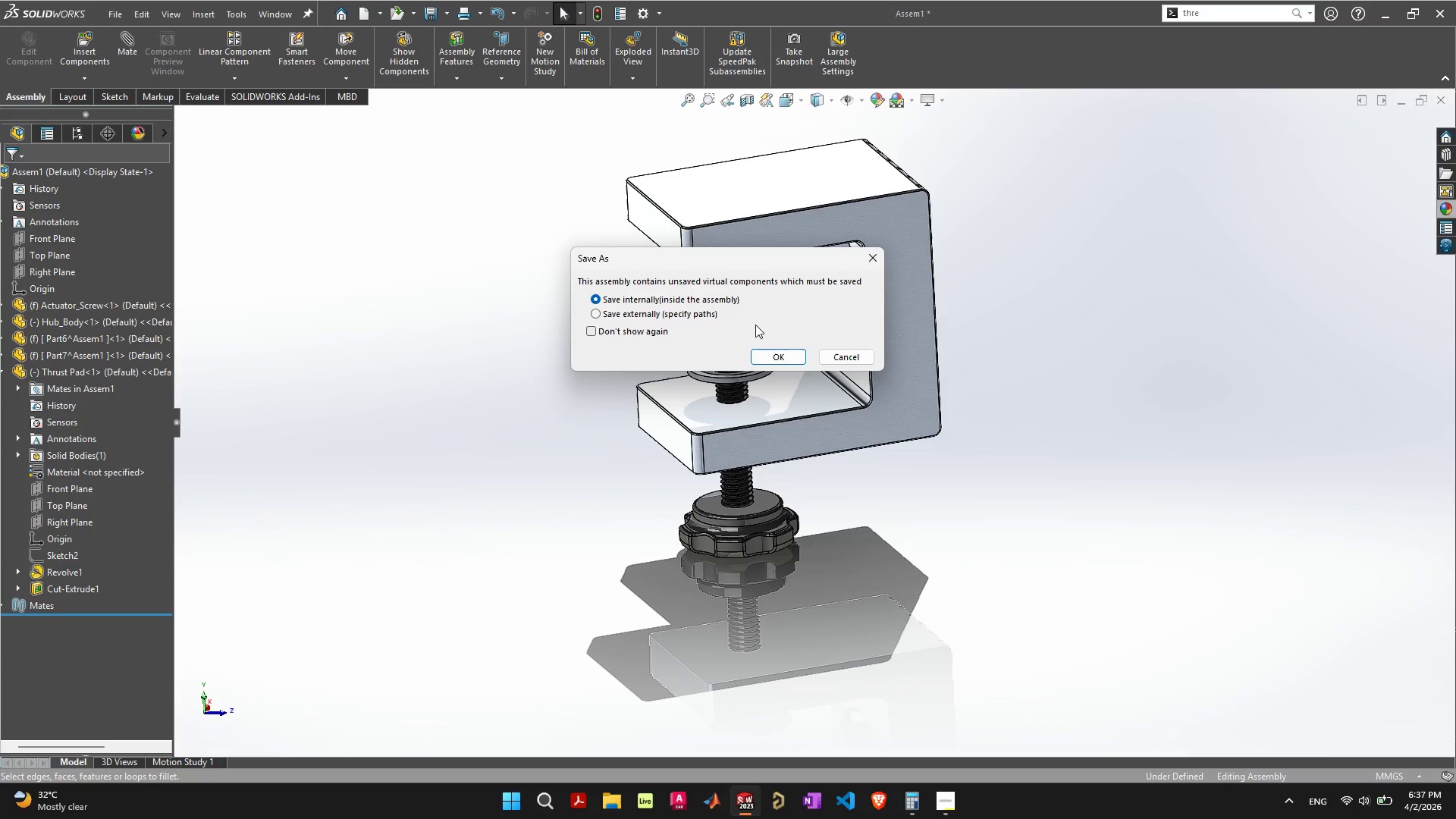 
wait(11.97)
 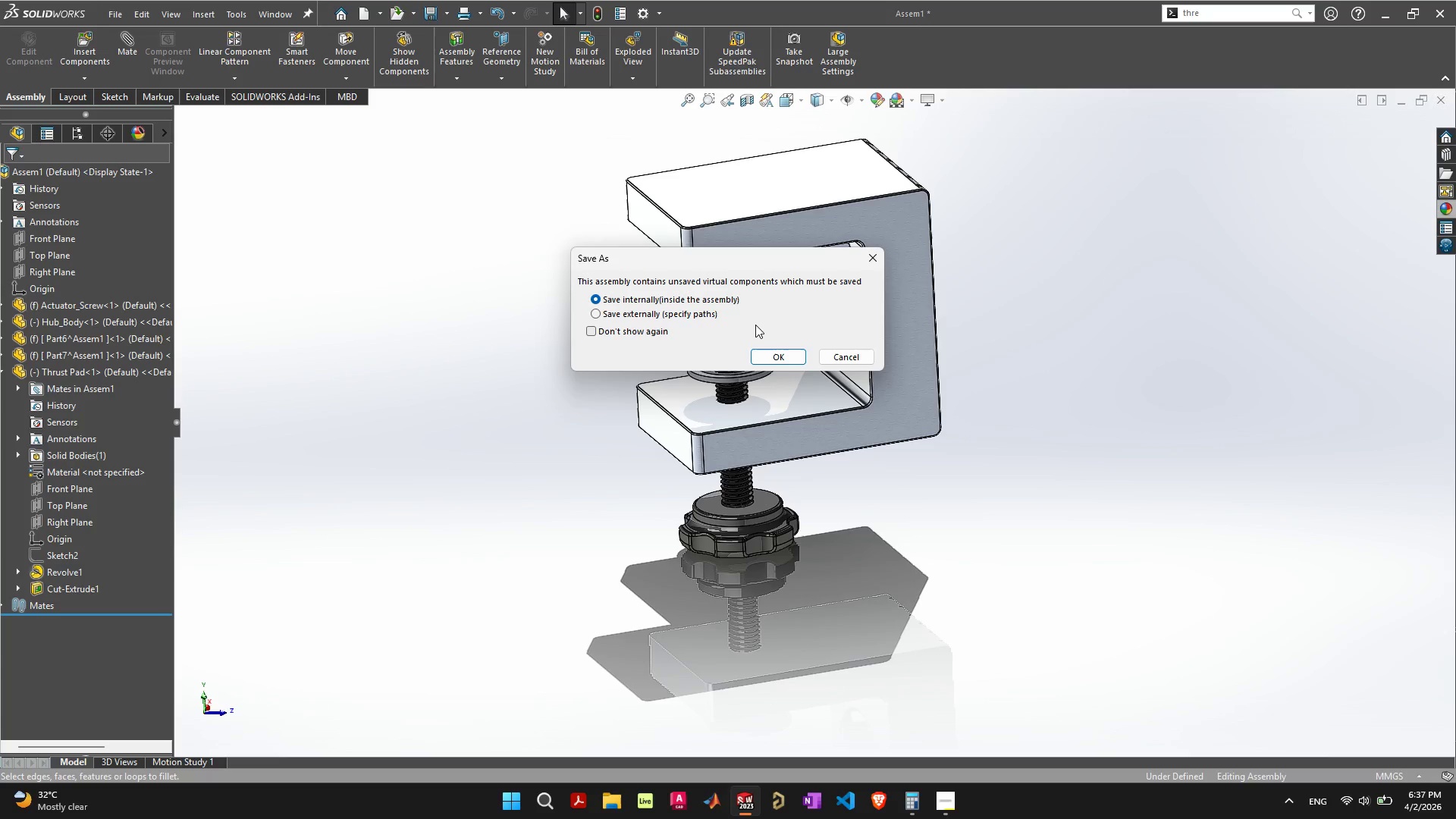 
left_click([682, 314])
 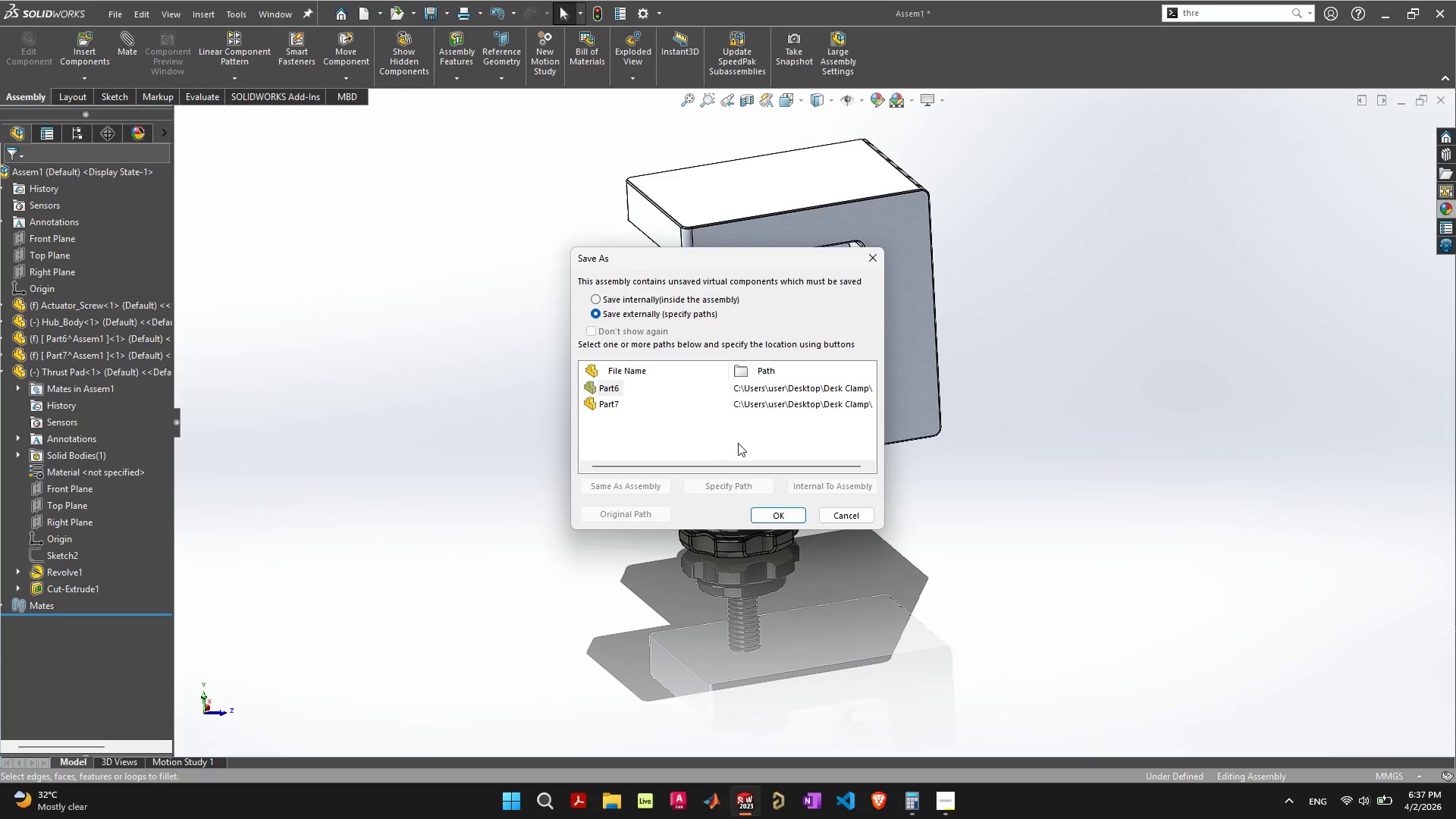 
left_click_drag(start_coordinate=[738, 469], to_coordinate=[716, 466])
 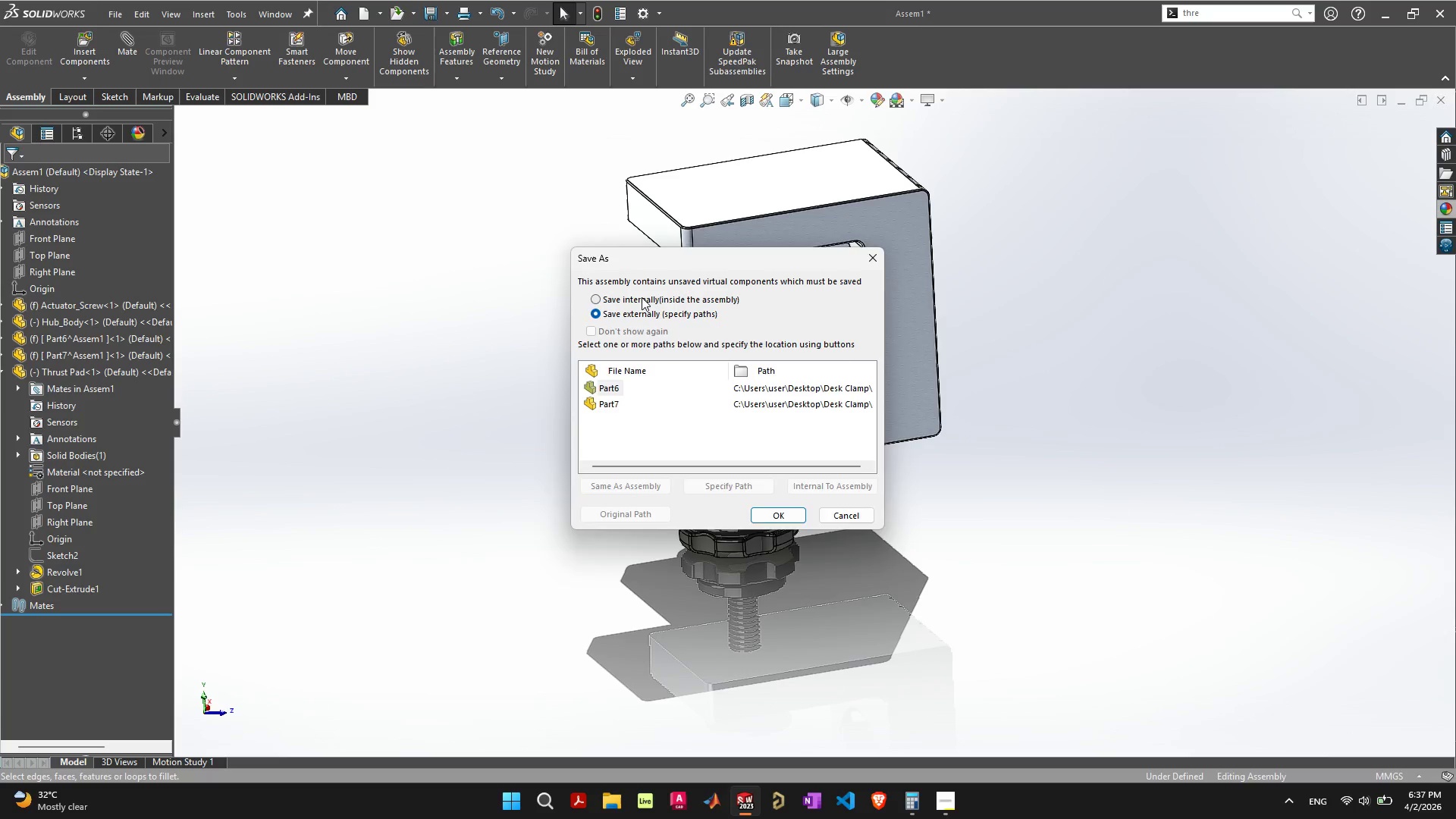 
left_click([642, 297])
 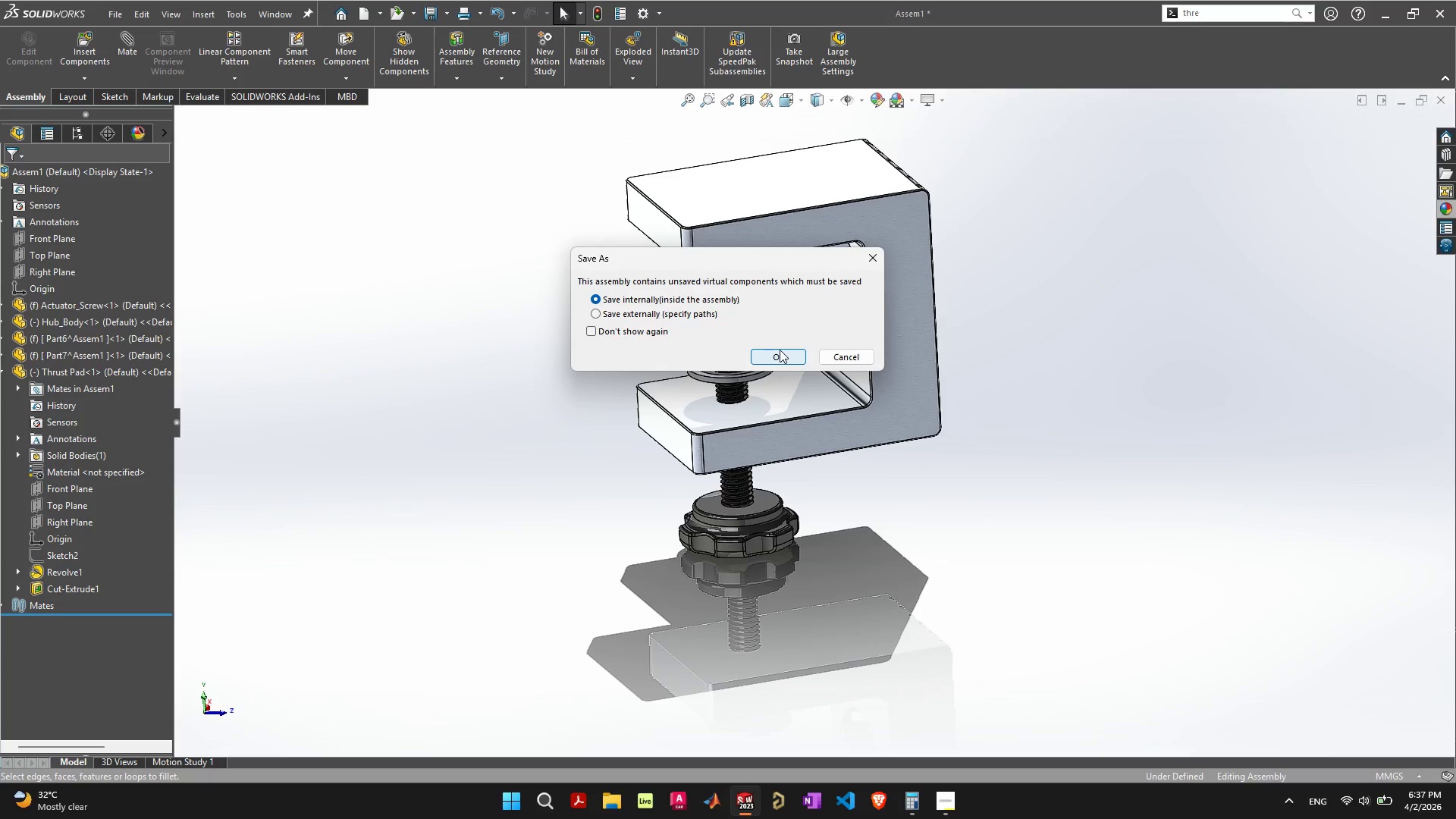 
left_click([780, 350])
 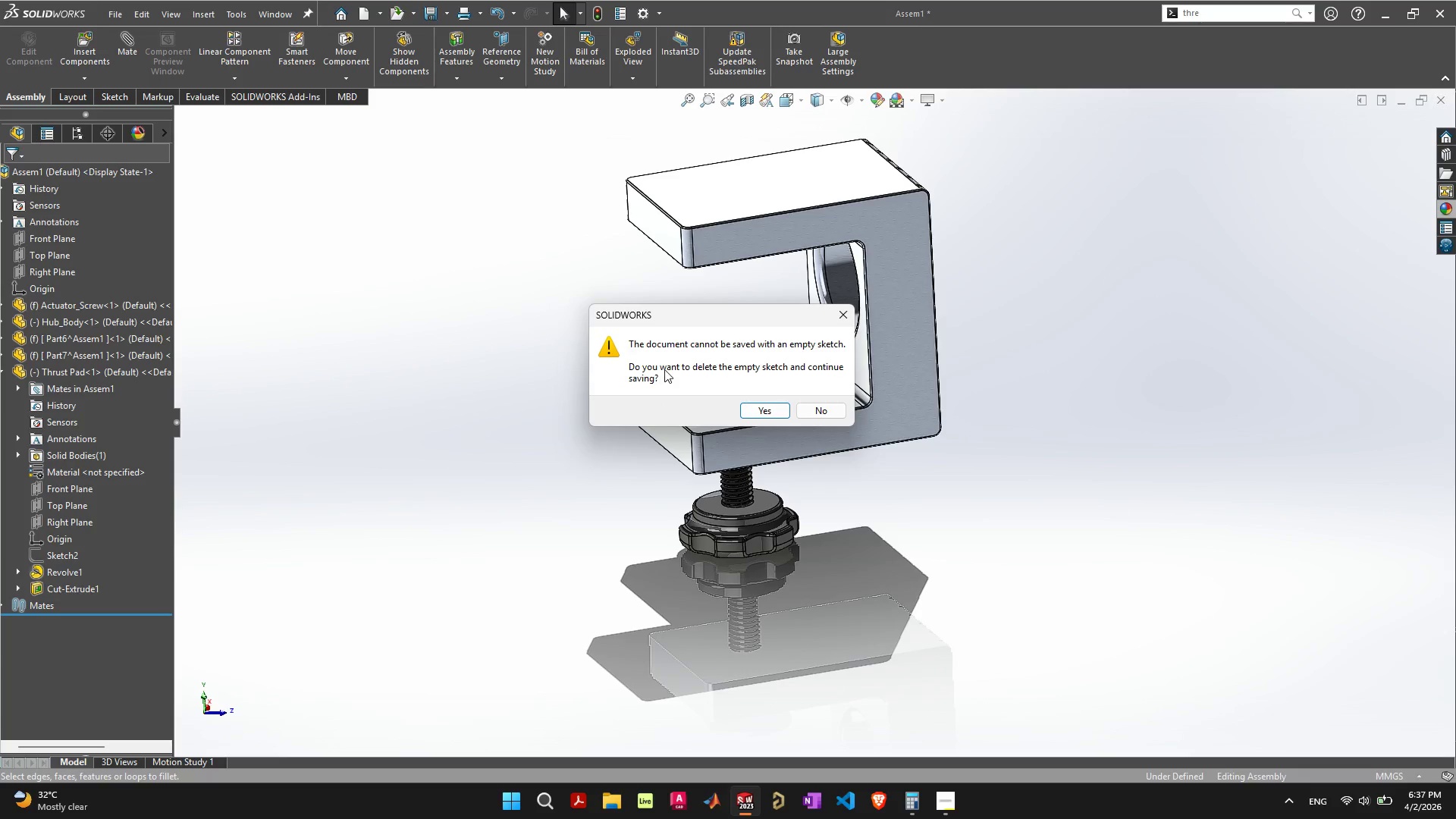 
left_click([744, 350])
 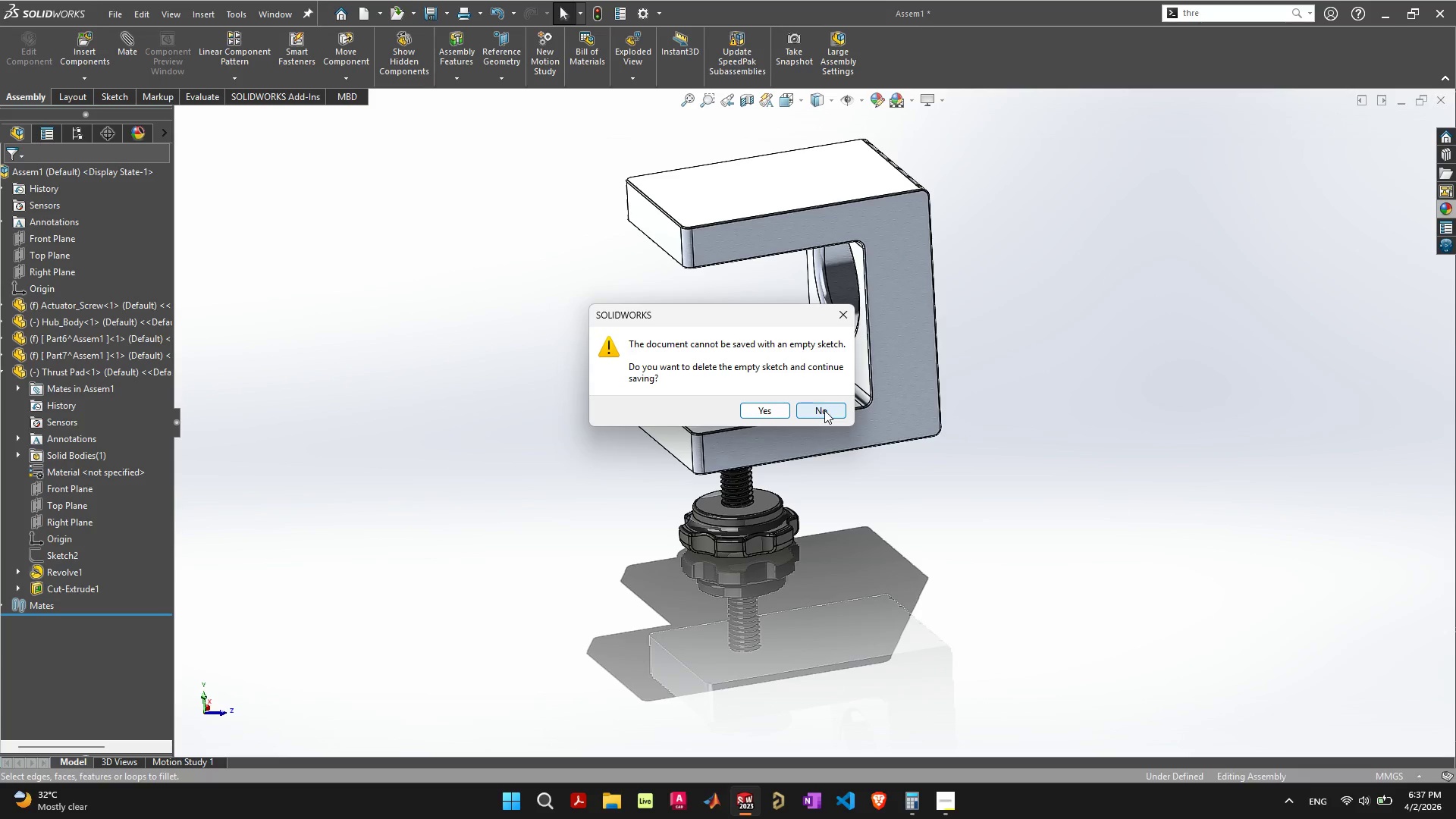 
left_click([757, 409])
 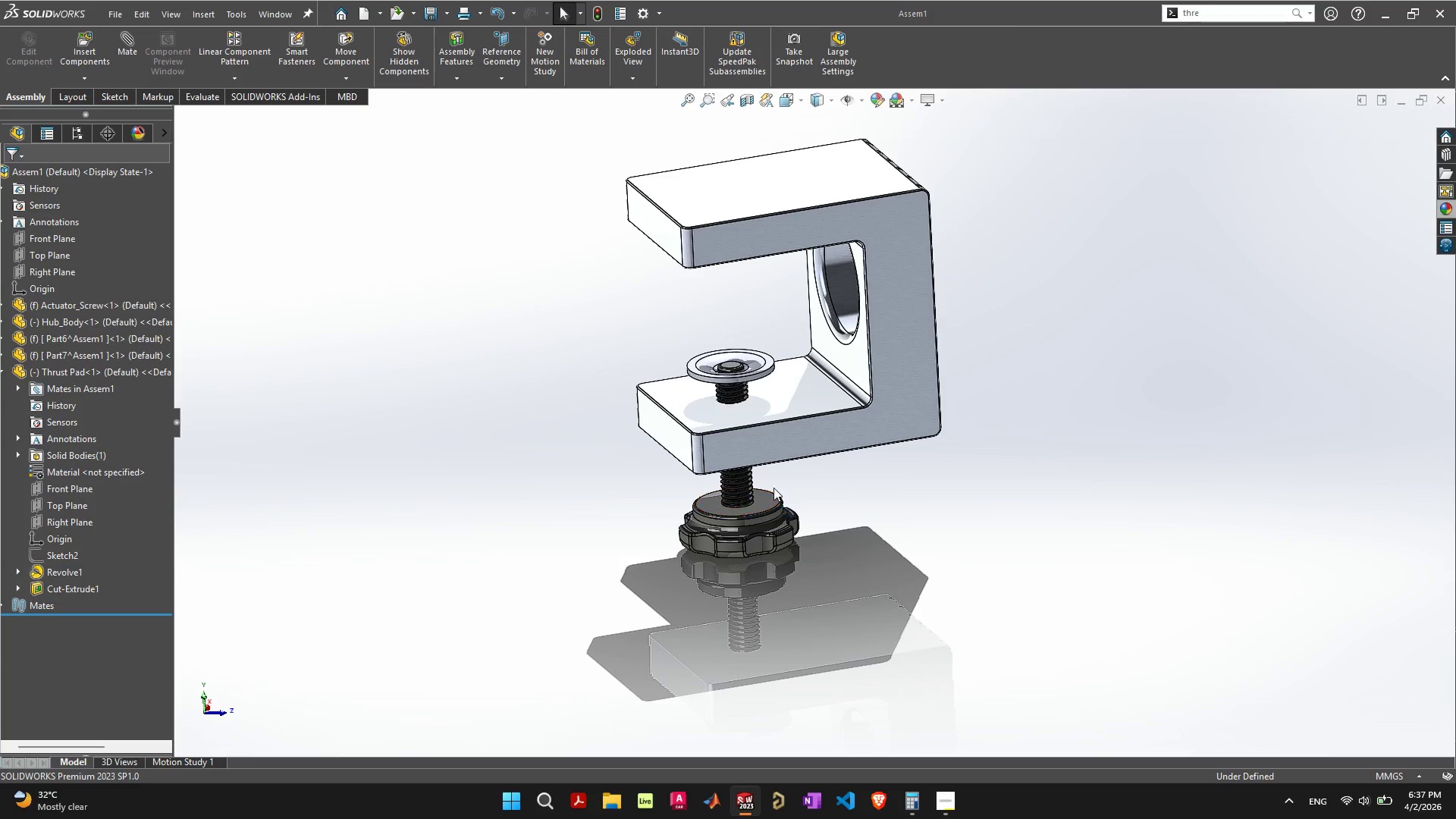 
left_click([967, 507])
 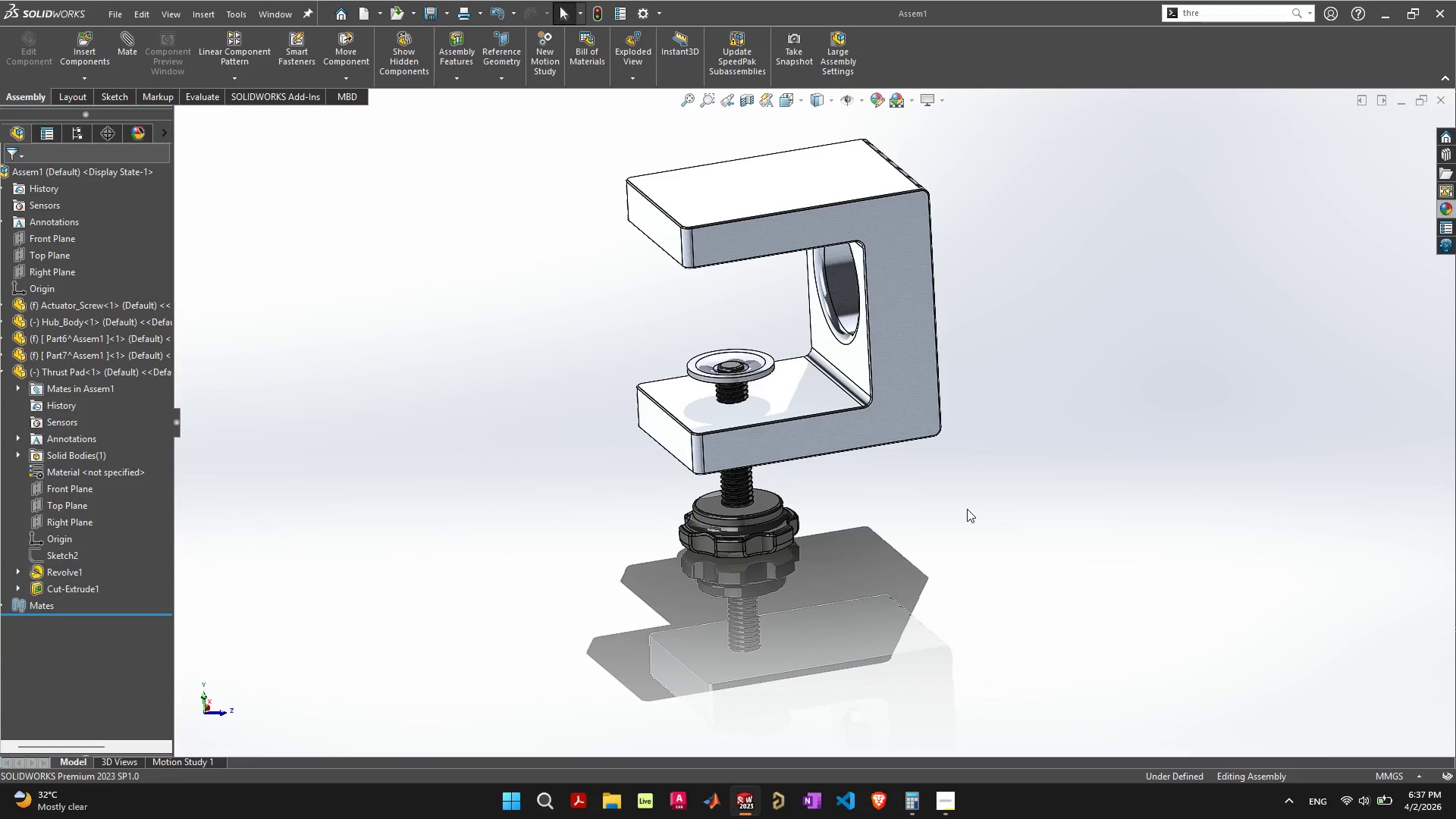 
scroll: coordinate [967, 509], scroll_direction: down, amount: 2.0
 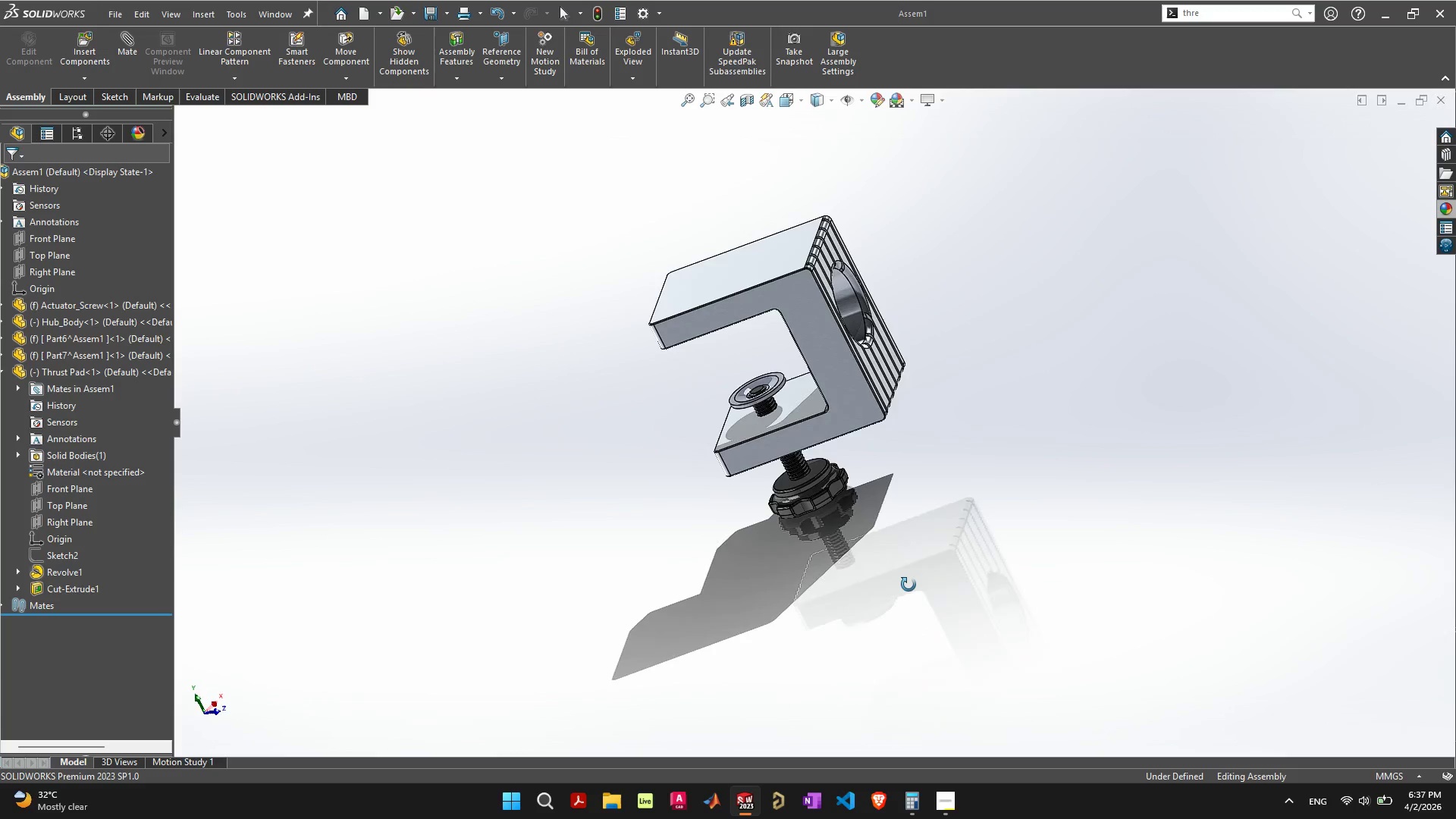 
scroll: coordinate [951, 566], scroll_direction: up, amount: 1.0
 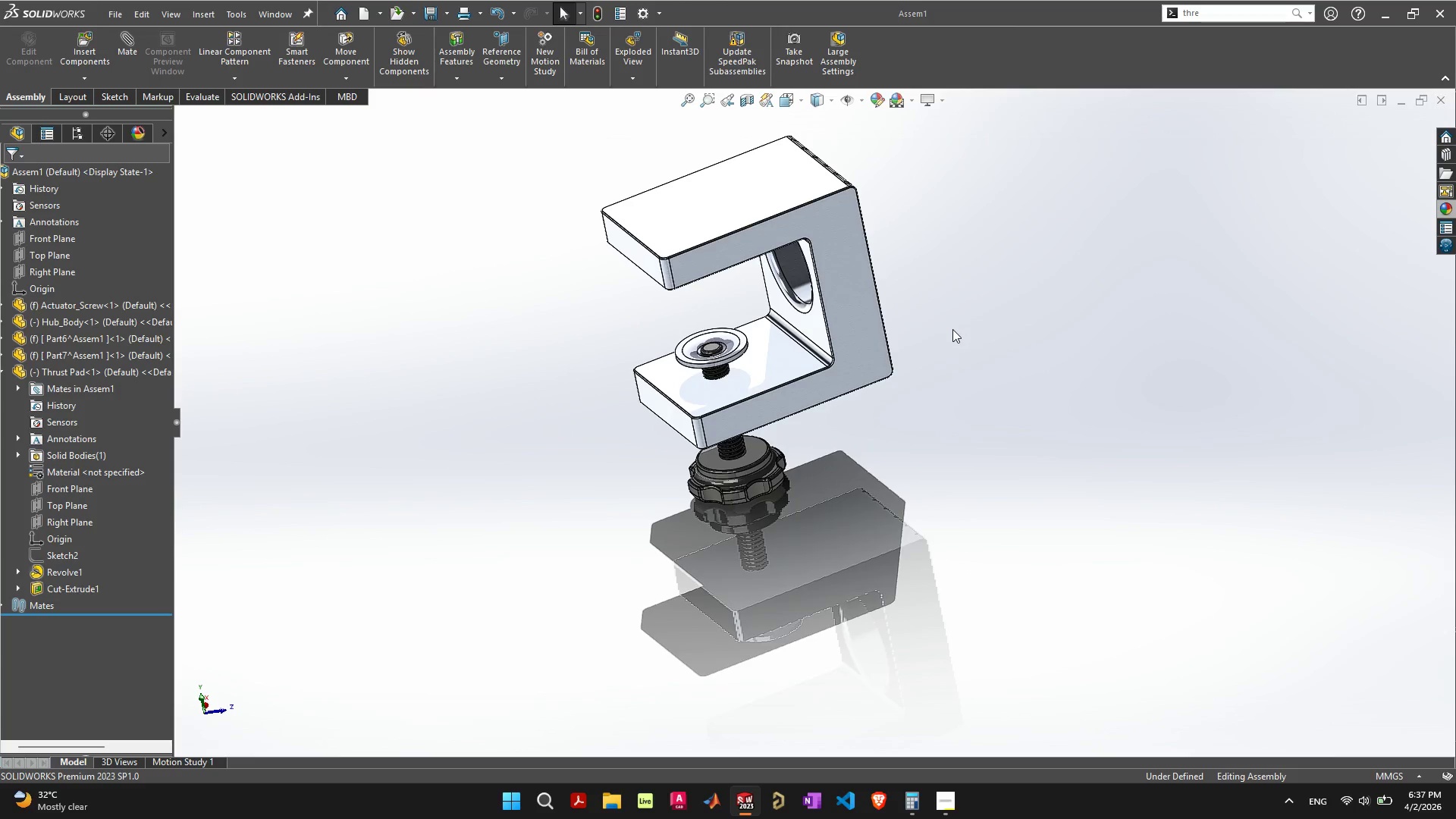 
scroll: coordinate [893, 302], scroll_direction: down, amount: 1.0
 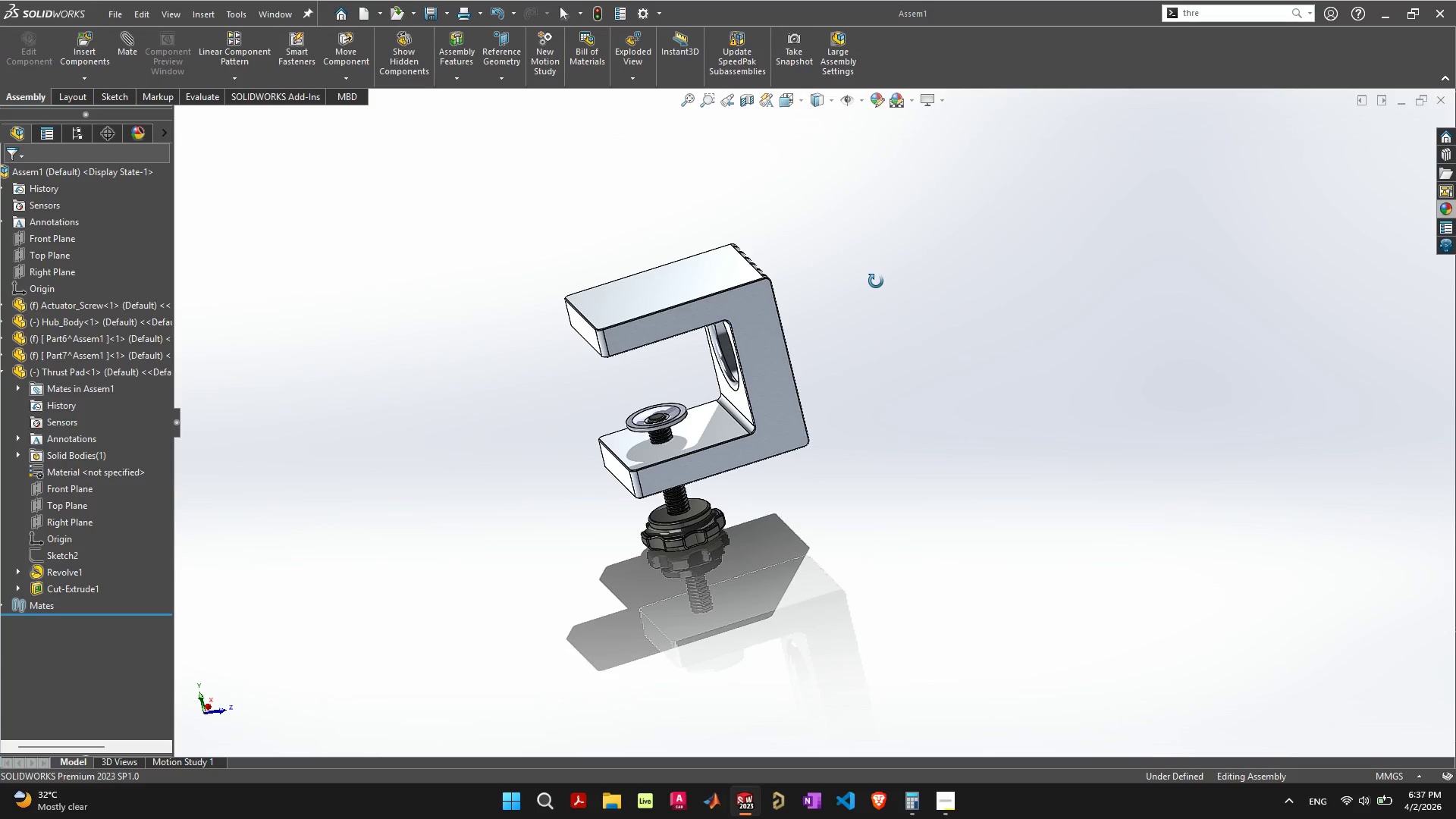 
scroll: coordinate [751, 455], scroll_direction: up, amount: 2.0
 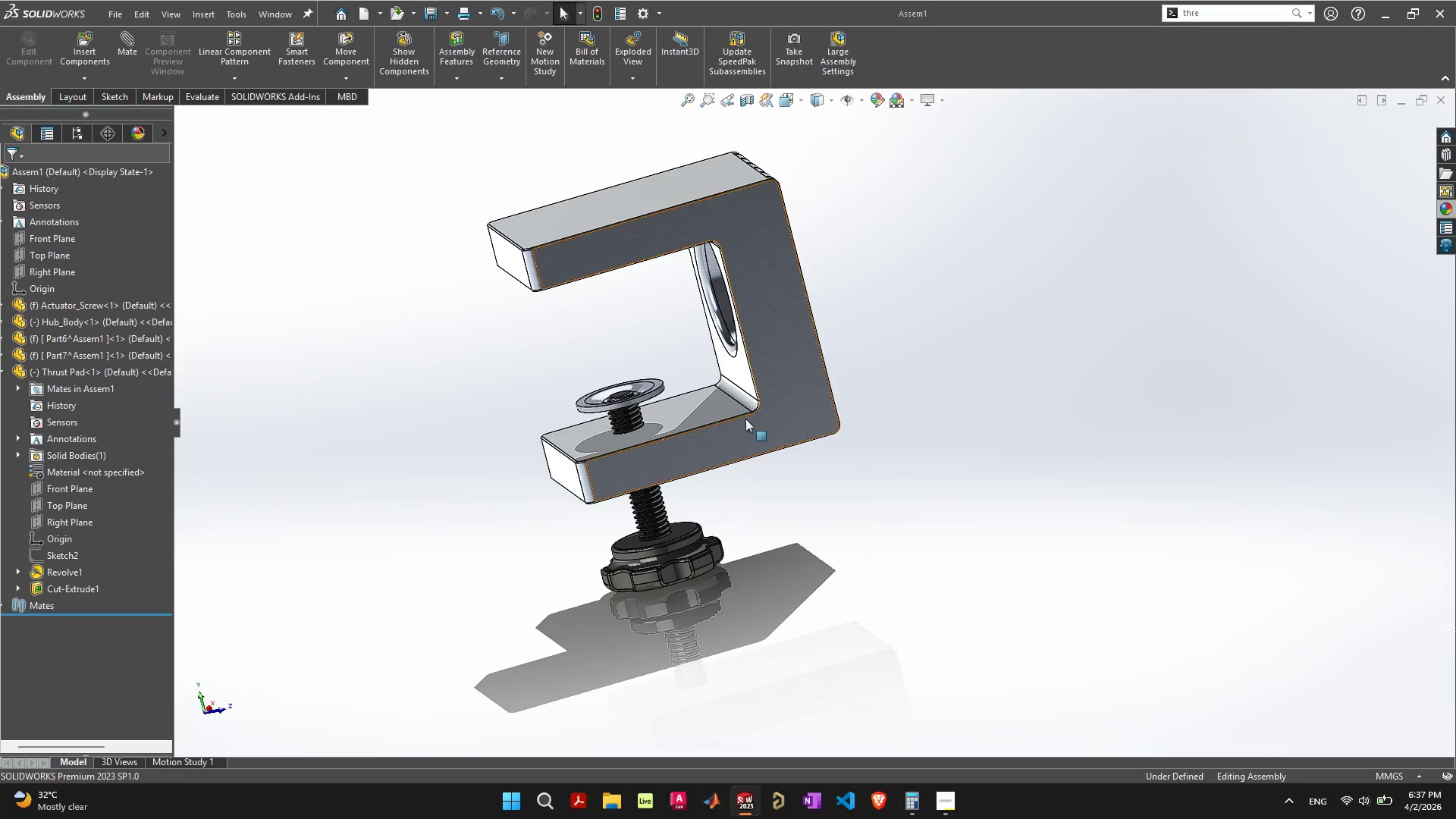 
scroll: coordinate [745, 418], scroll_direction: down, amount: 2.0
 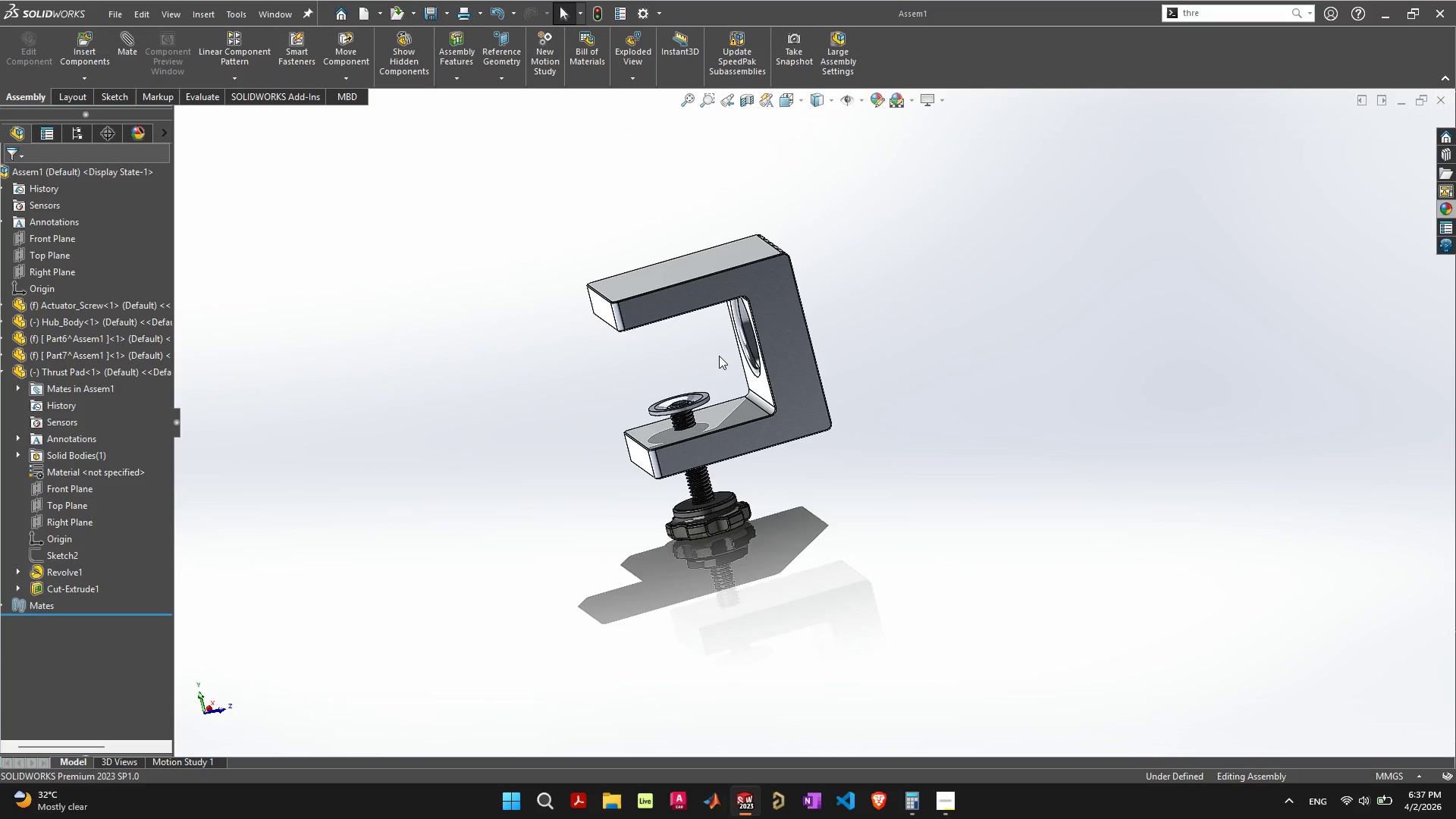 
hold_key(key=ControlLeft, duration=0.67)